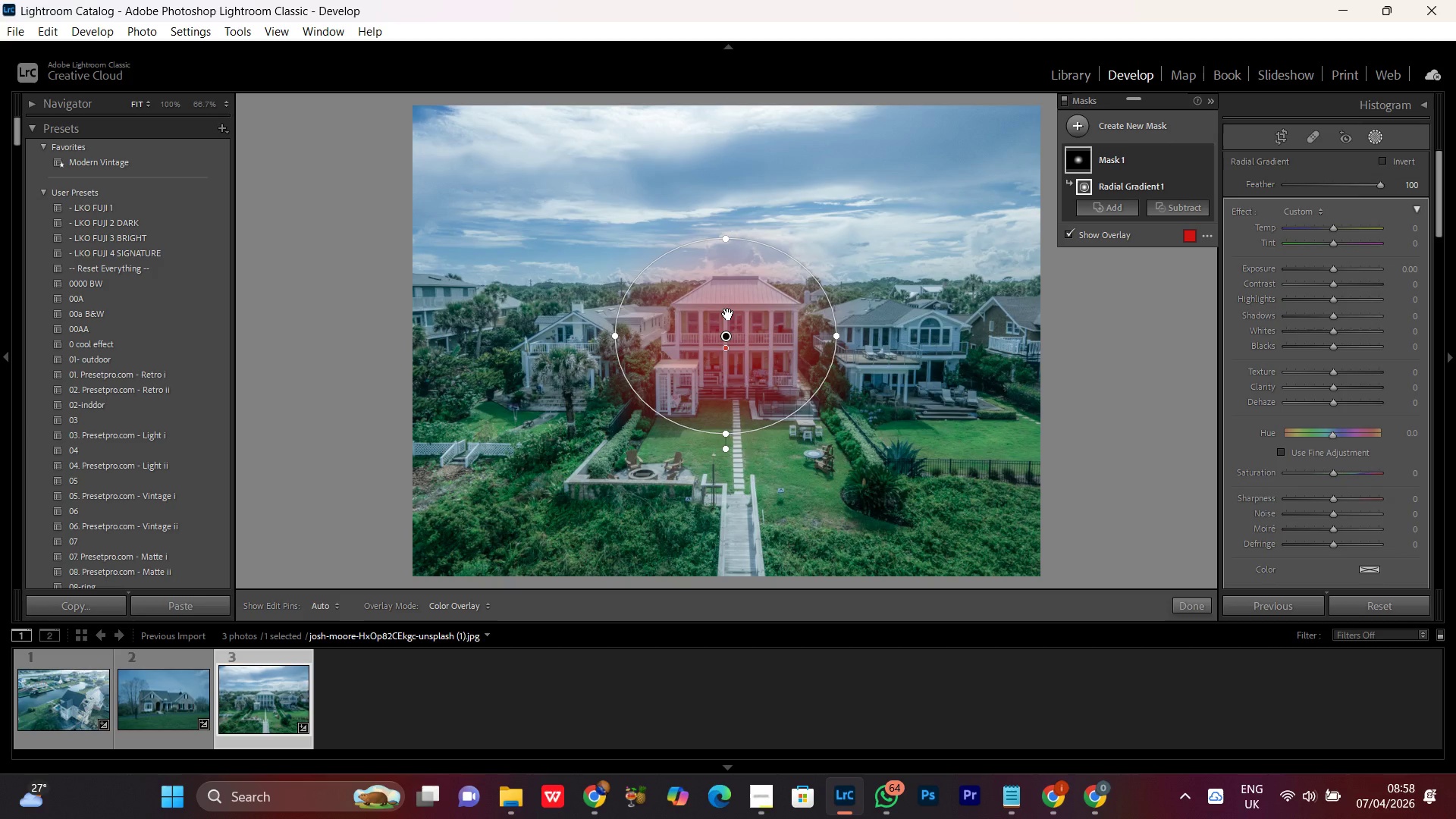 
left_click([1335, 270])
 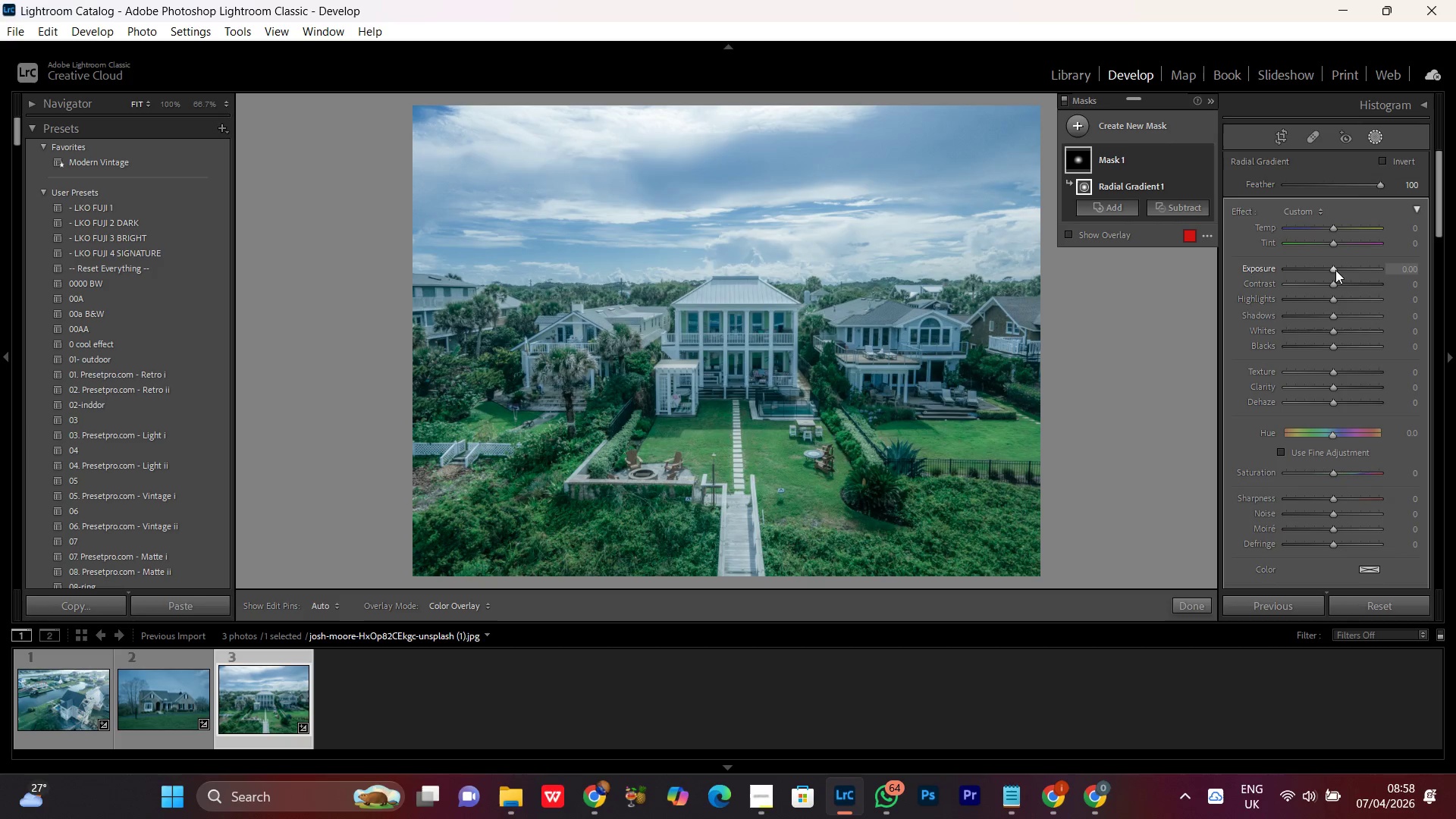 
scroll: coordinate [1335, 270], scroll_direction: up, amount: 4.0
 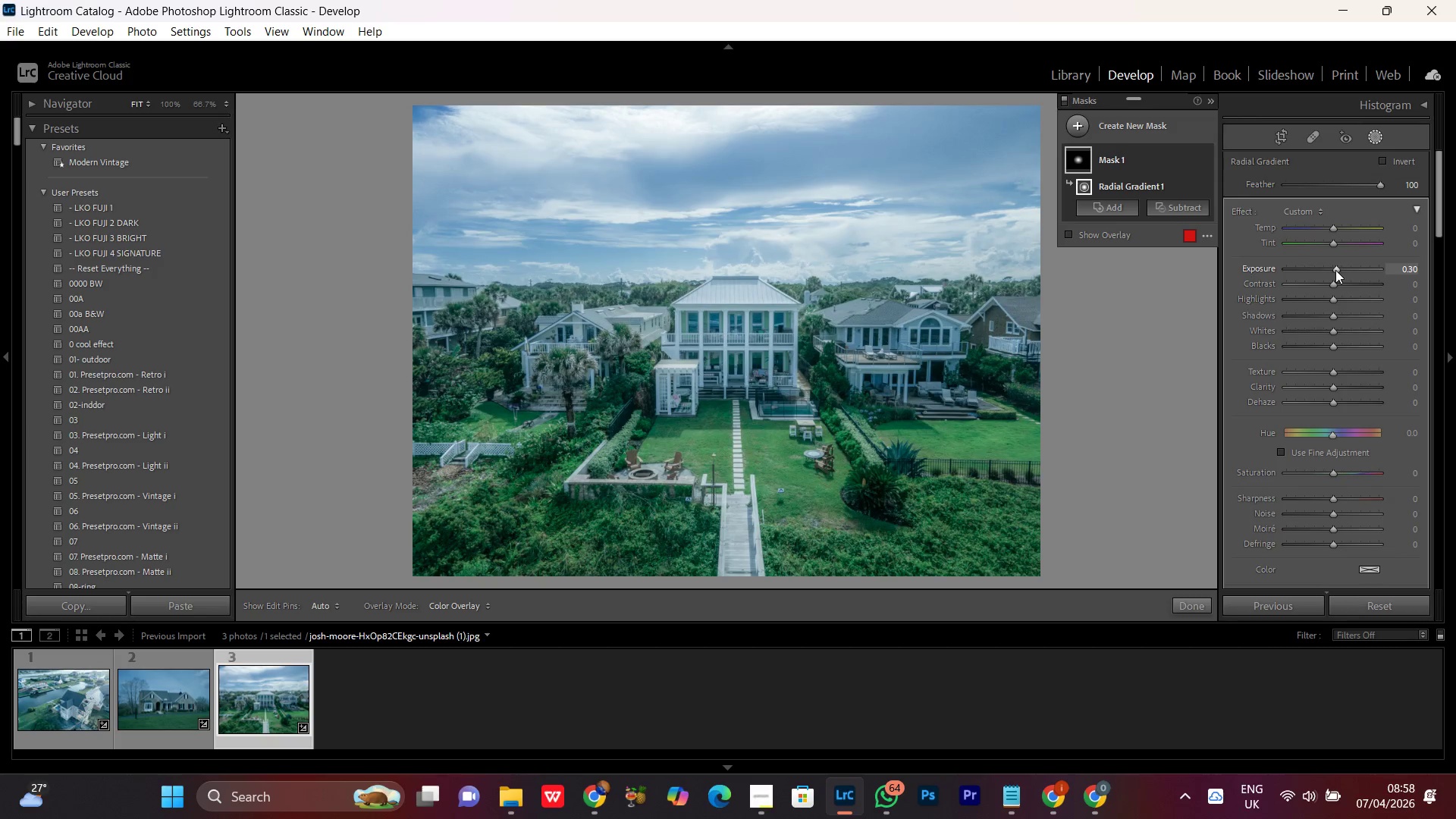 
scroll: coordinate [1335, 270], scroll_direction: down, amount: 1.0
 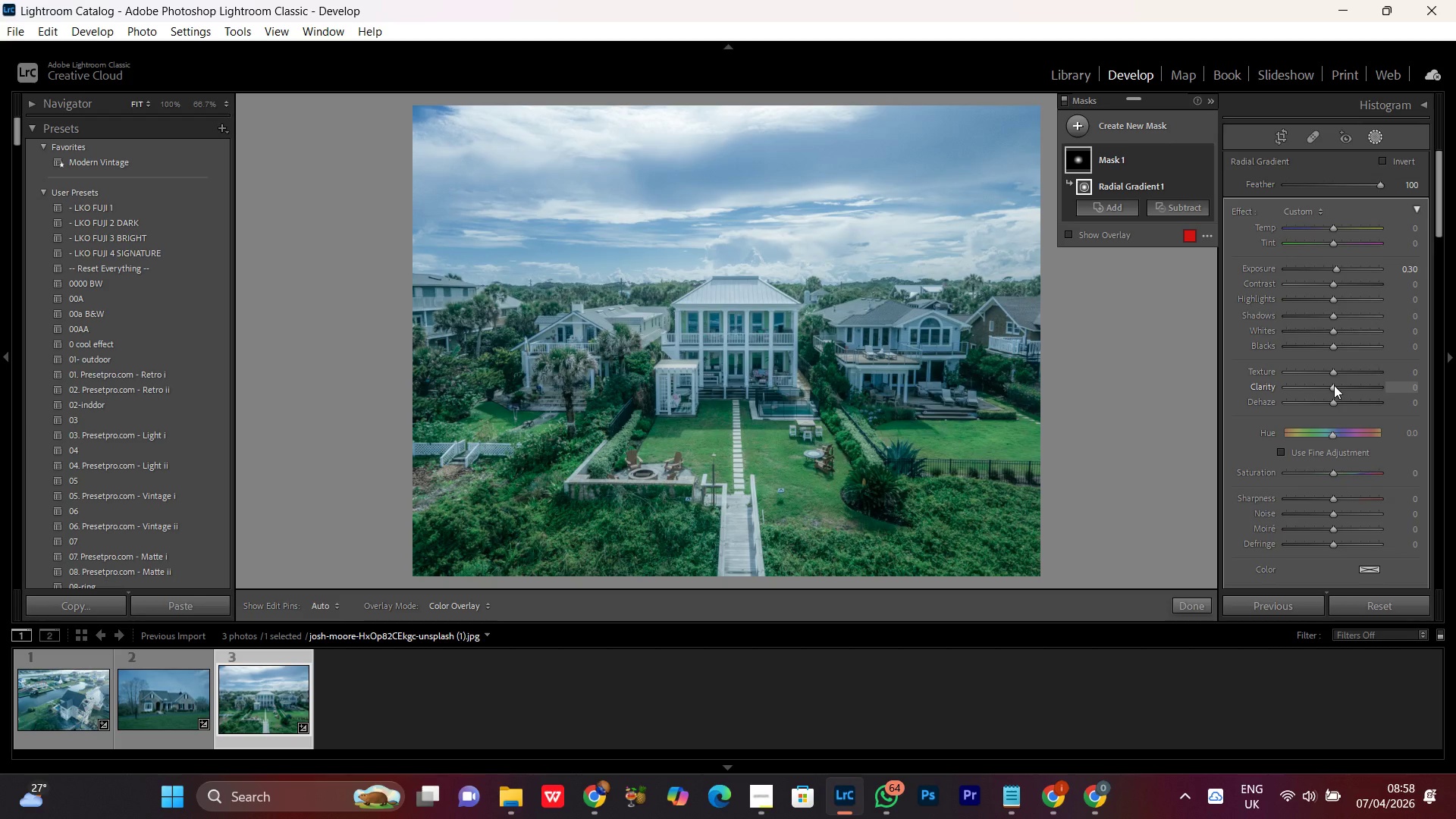 
left_click([1334, 385])
 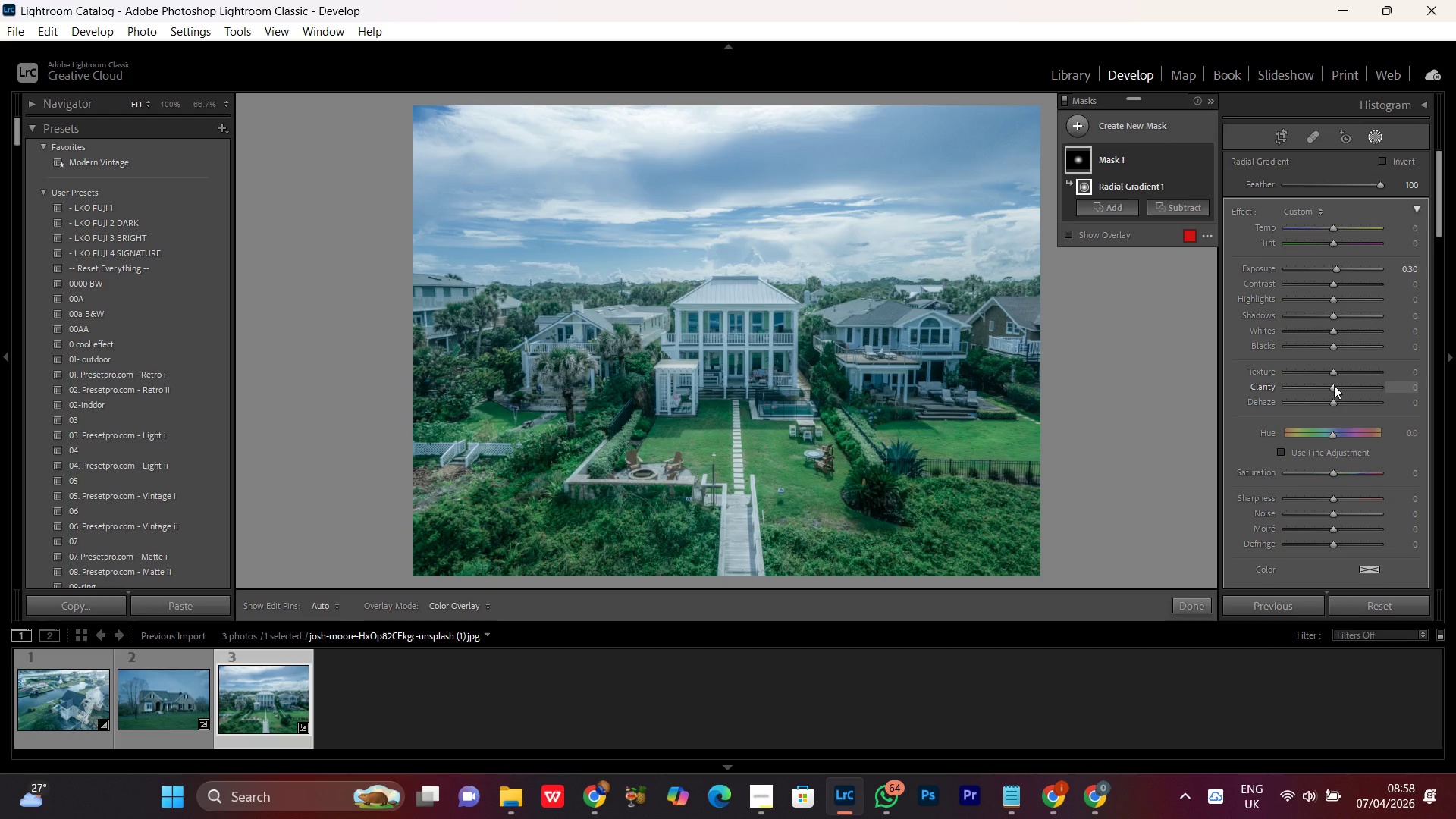 
scroll: coordinate [1334, 385], scroll_direction: down, amount: 25.0
 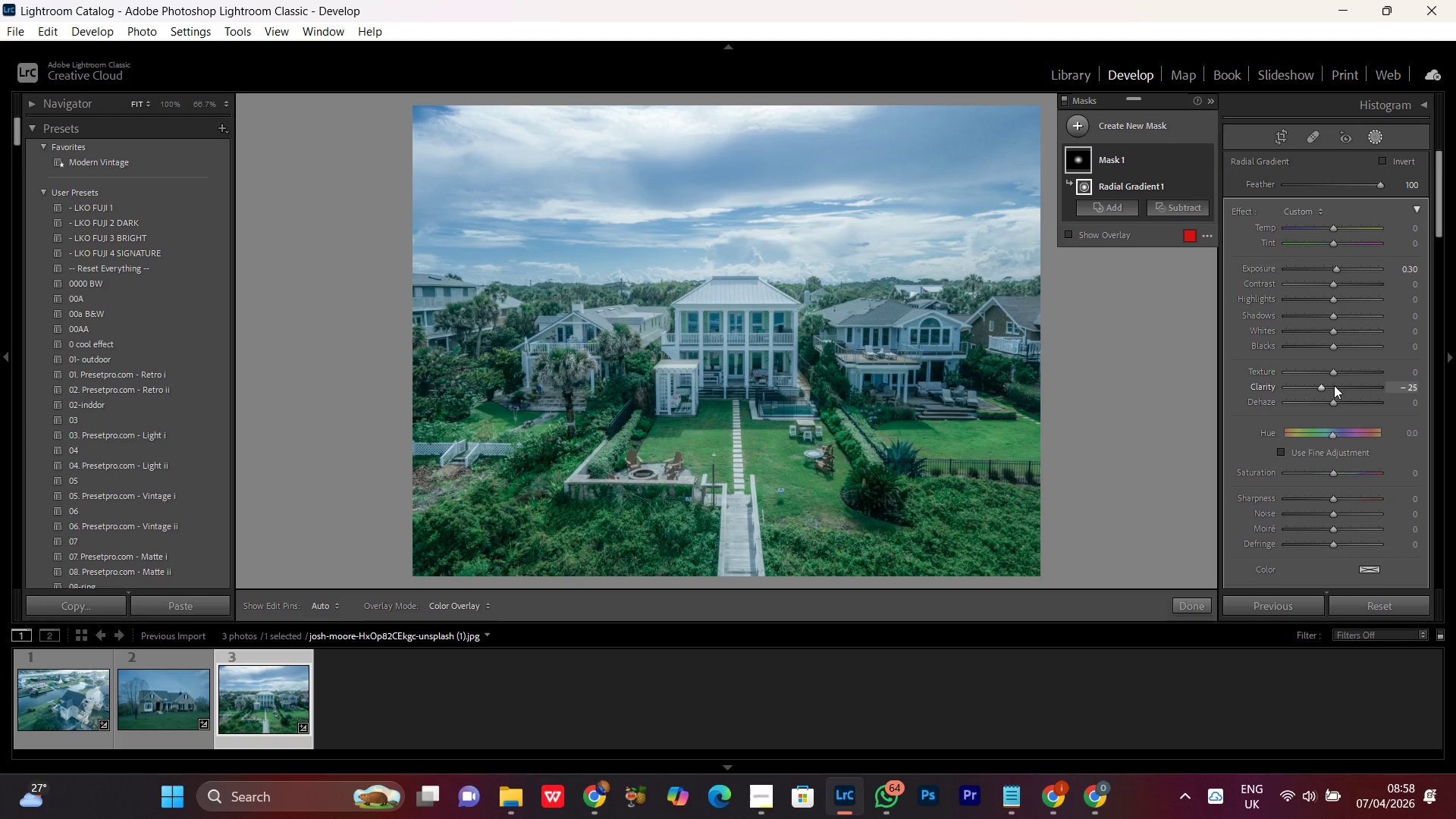 
scroll: coordinate [1334, 385], scroll_direction: up, amount: 1.0
 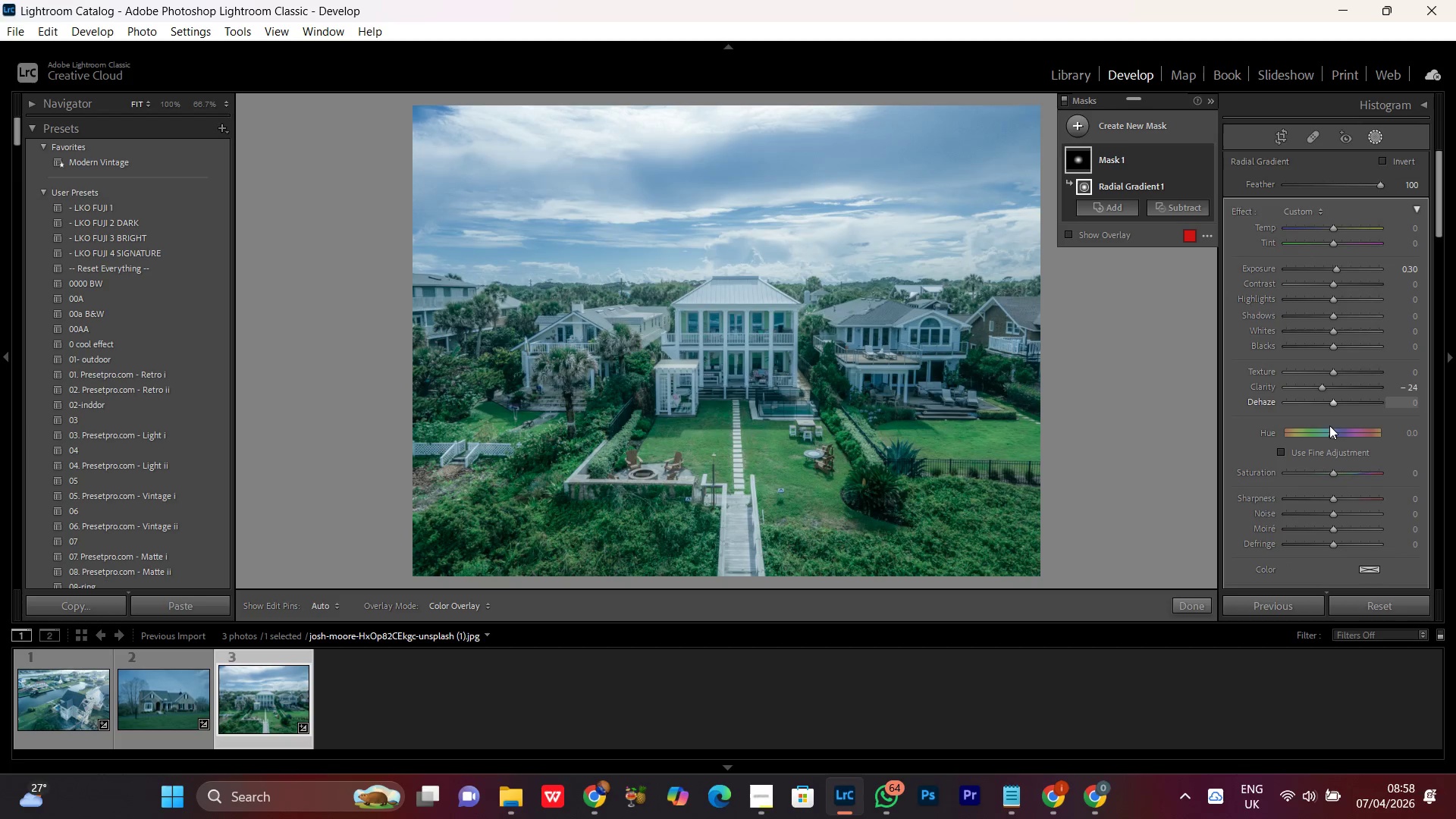 
left_click([1330, 400])
 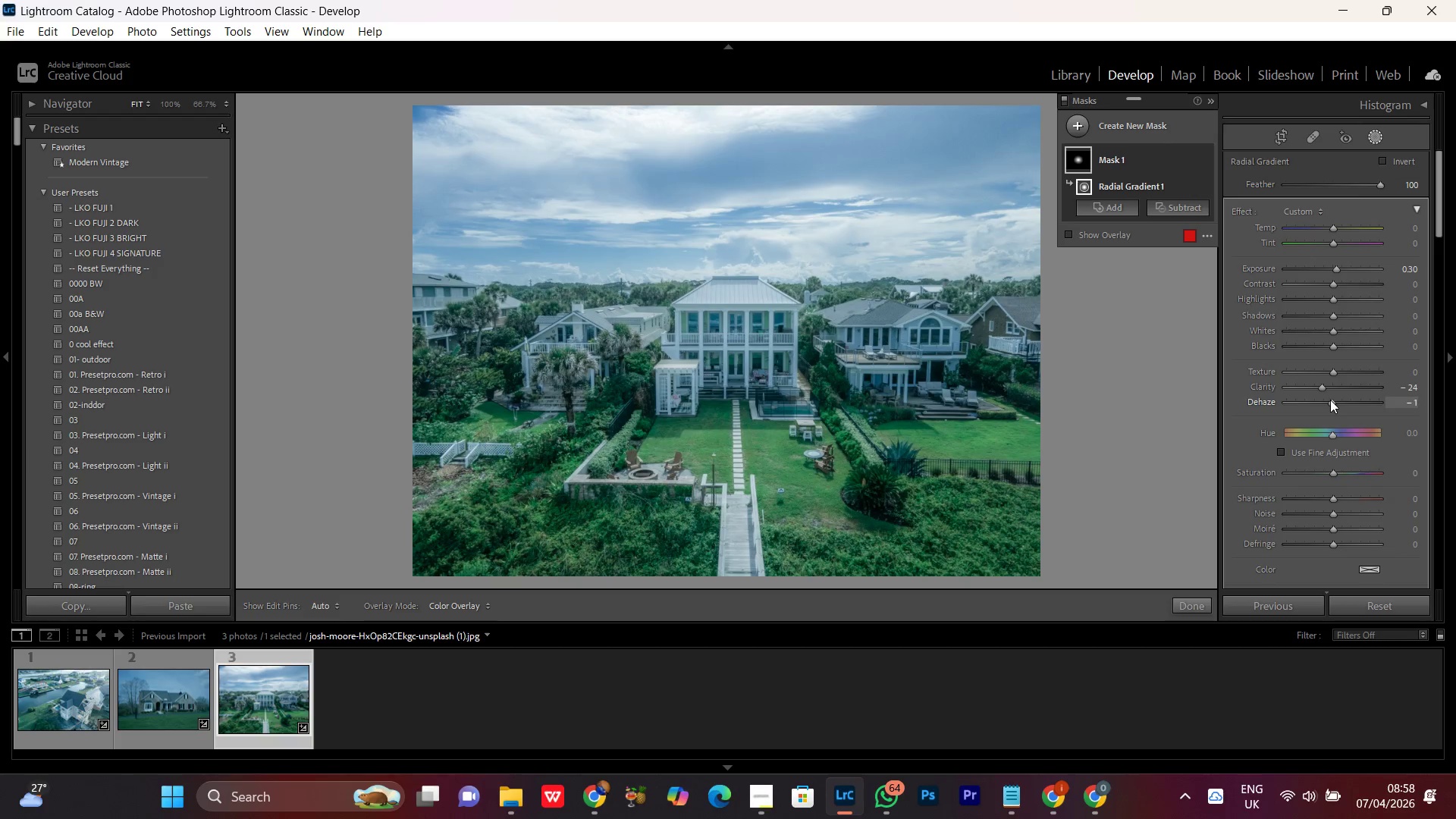 
scroll: coordinate [1330, 400], scroll_direction: down, amount: 9.0
 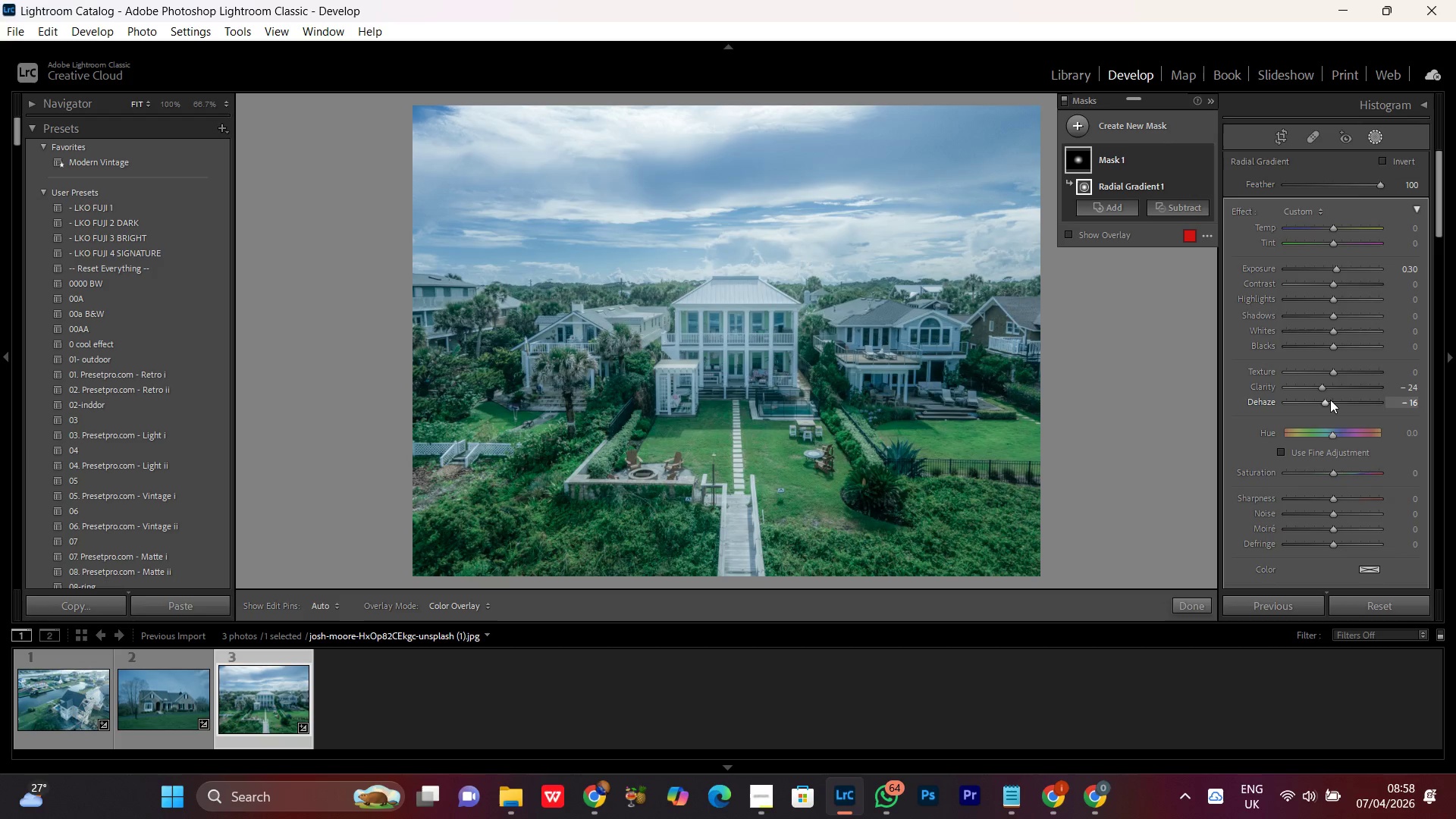 
scroll: coordinate [1330, 400], scroll_direction: up, amount: 1.0
 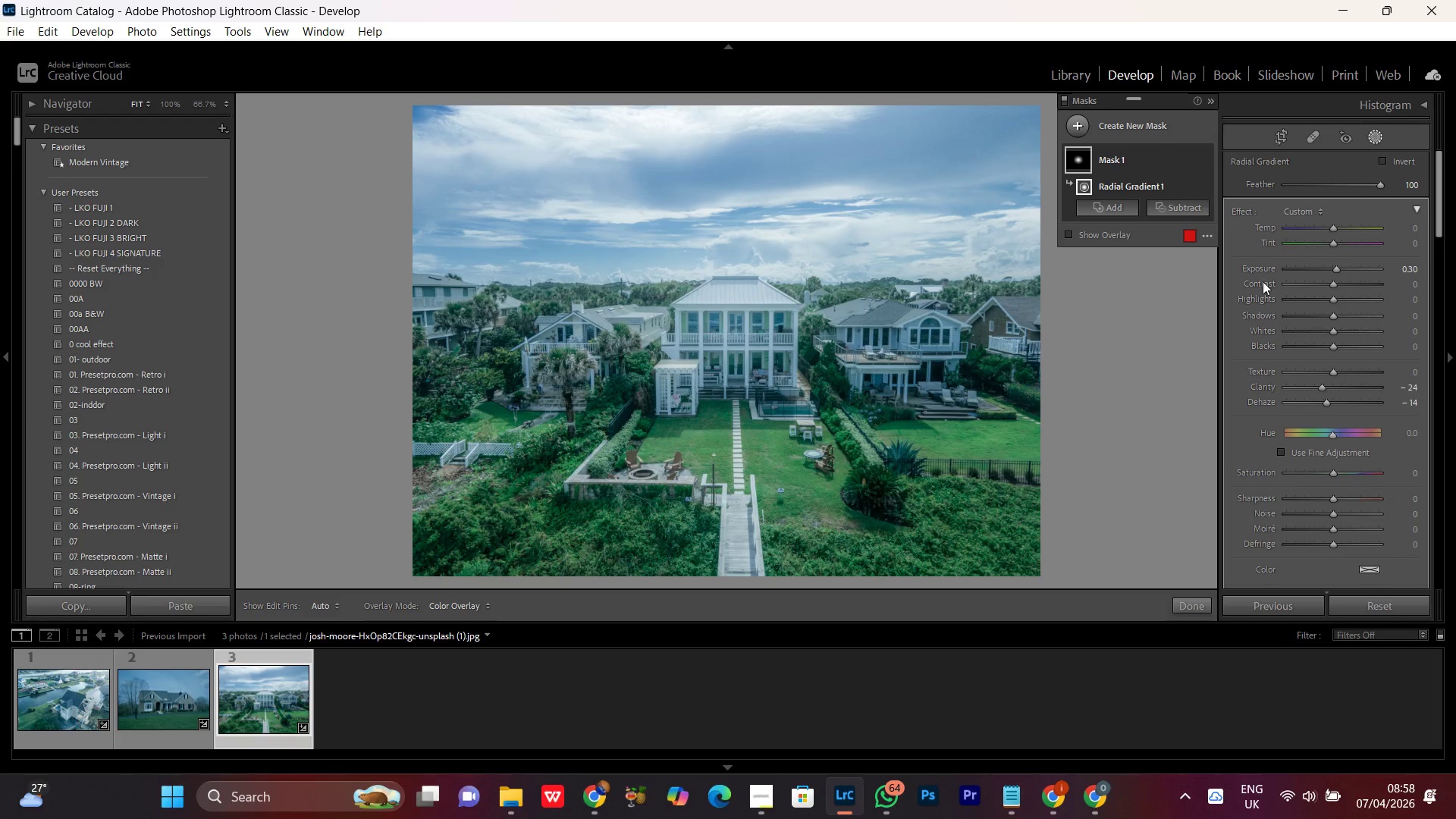 
wait(8.78)
 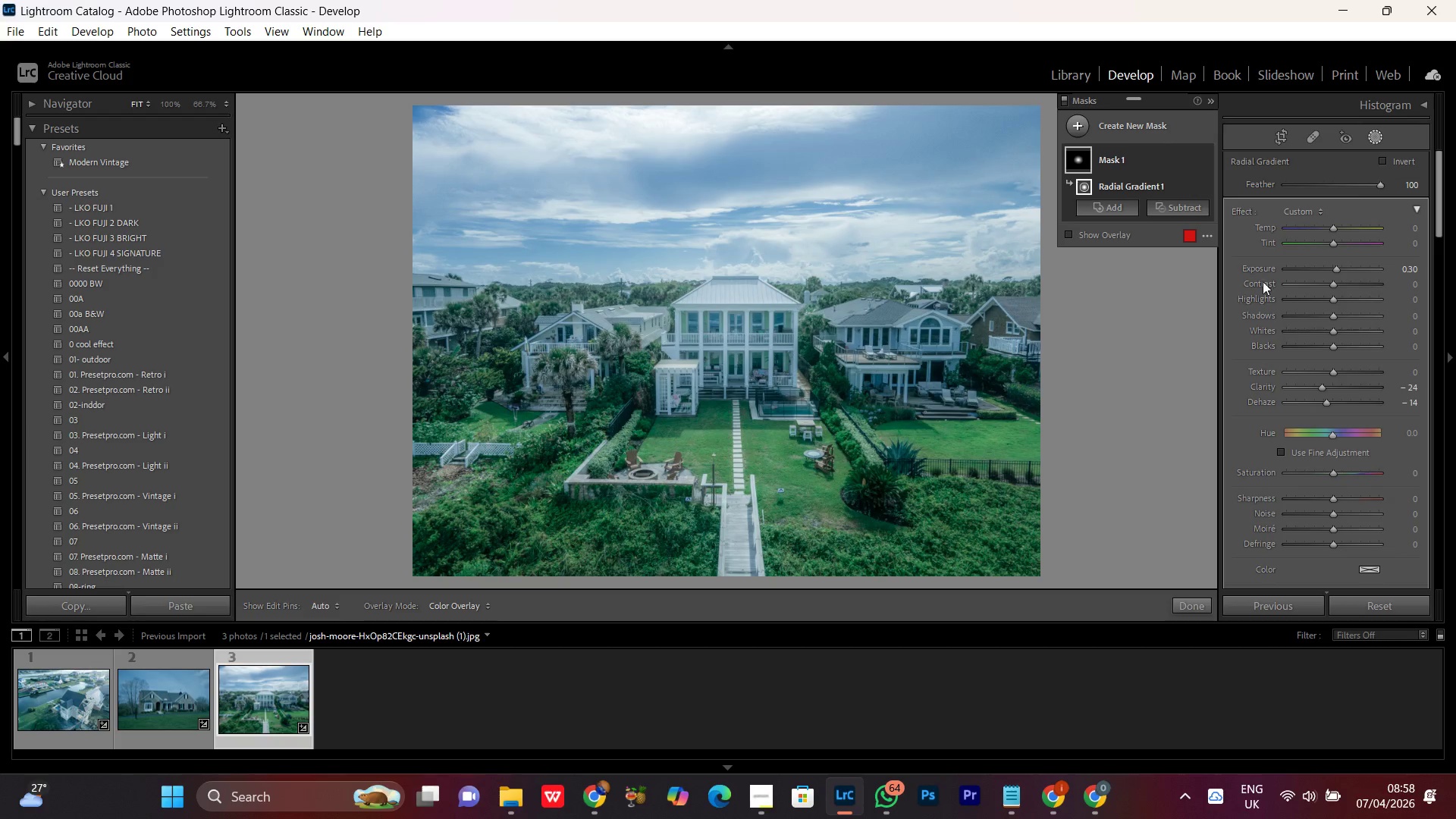 
left_click([1117, 125])
 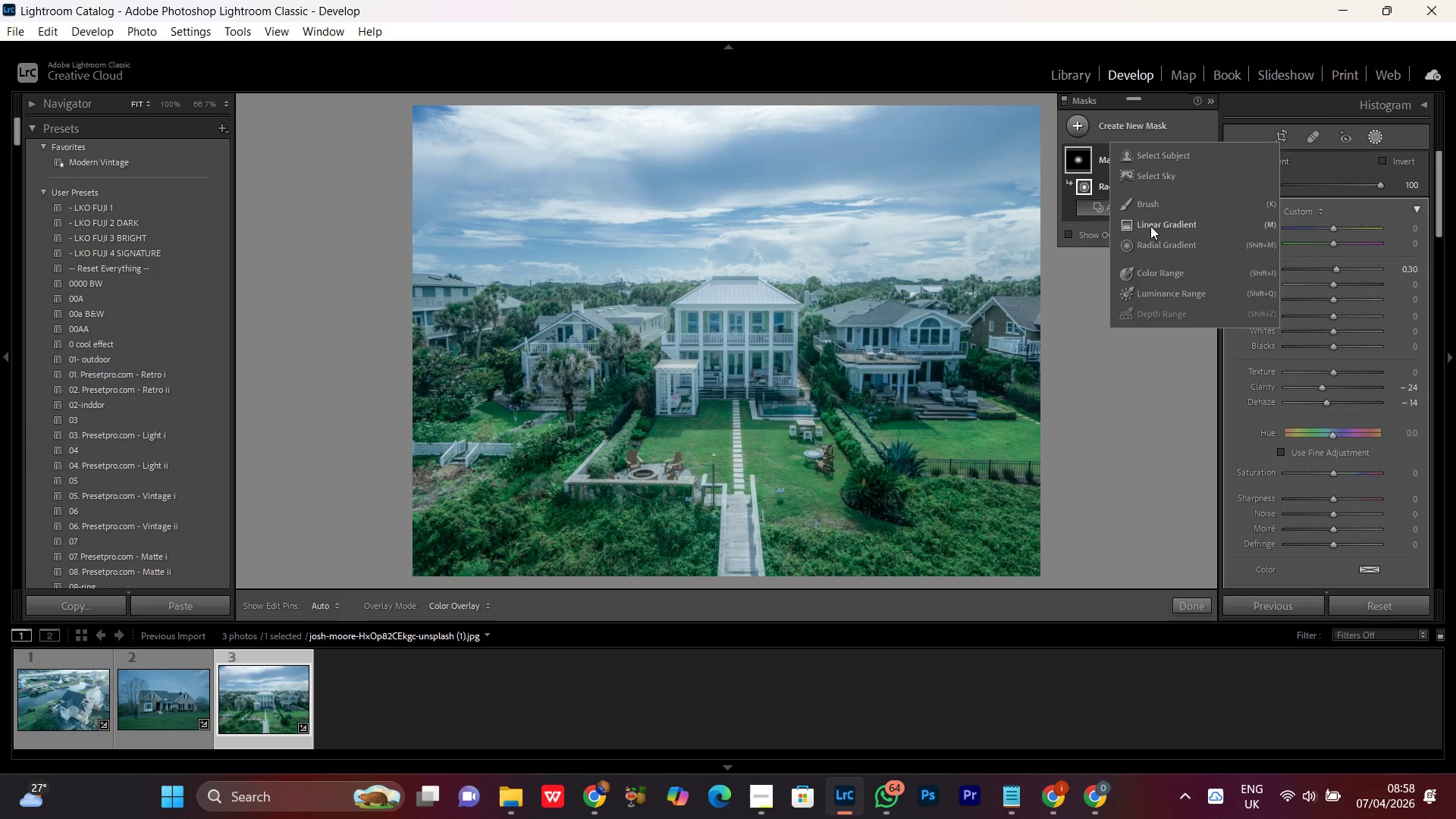 
wait(5.47)
 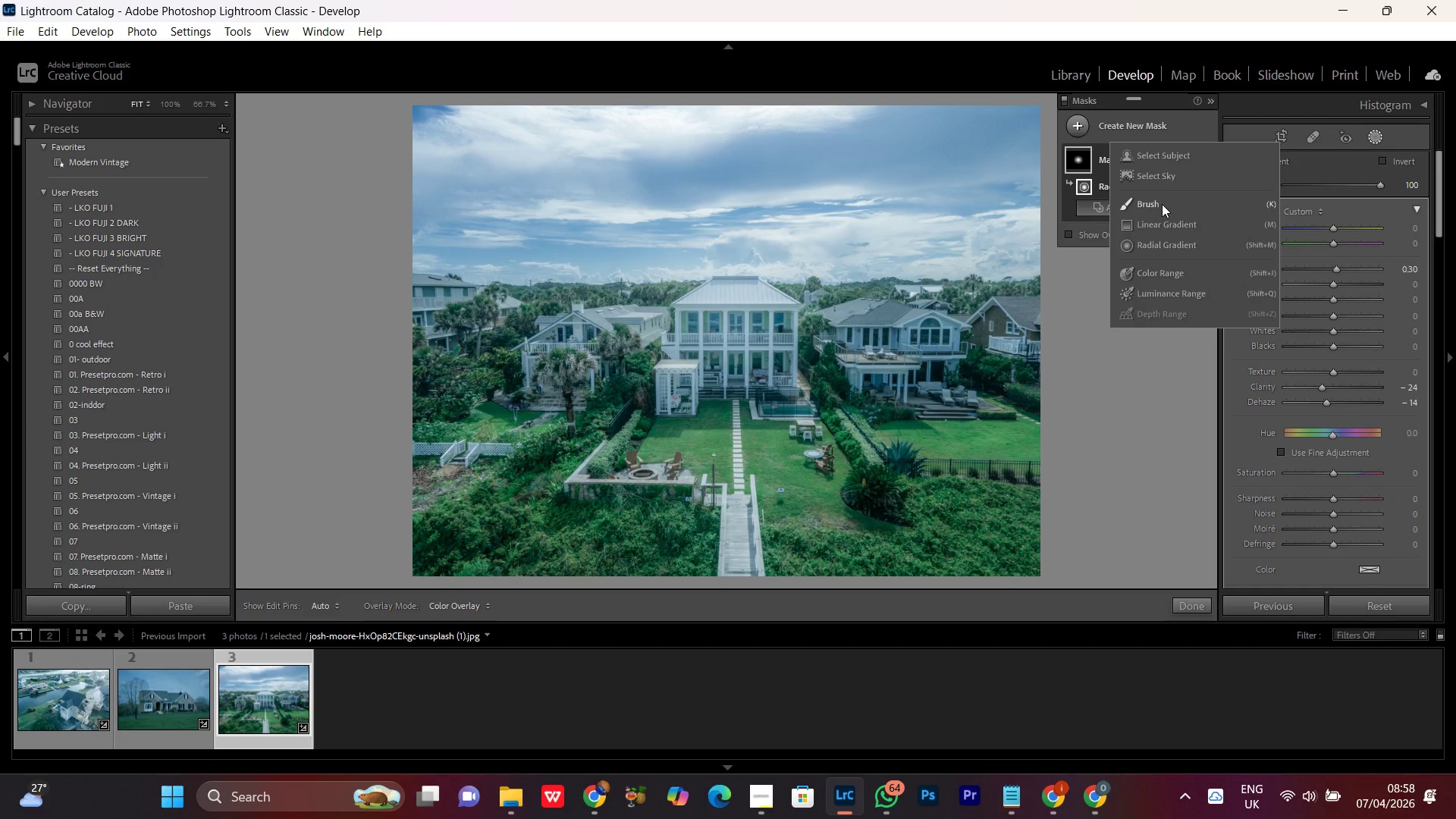 
left_click([1150, 226])
 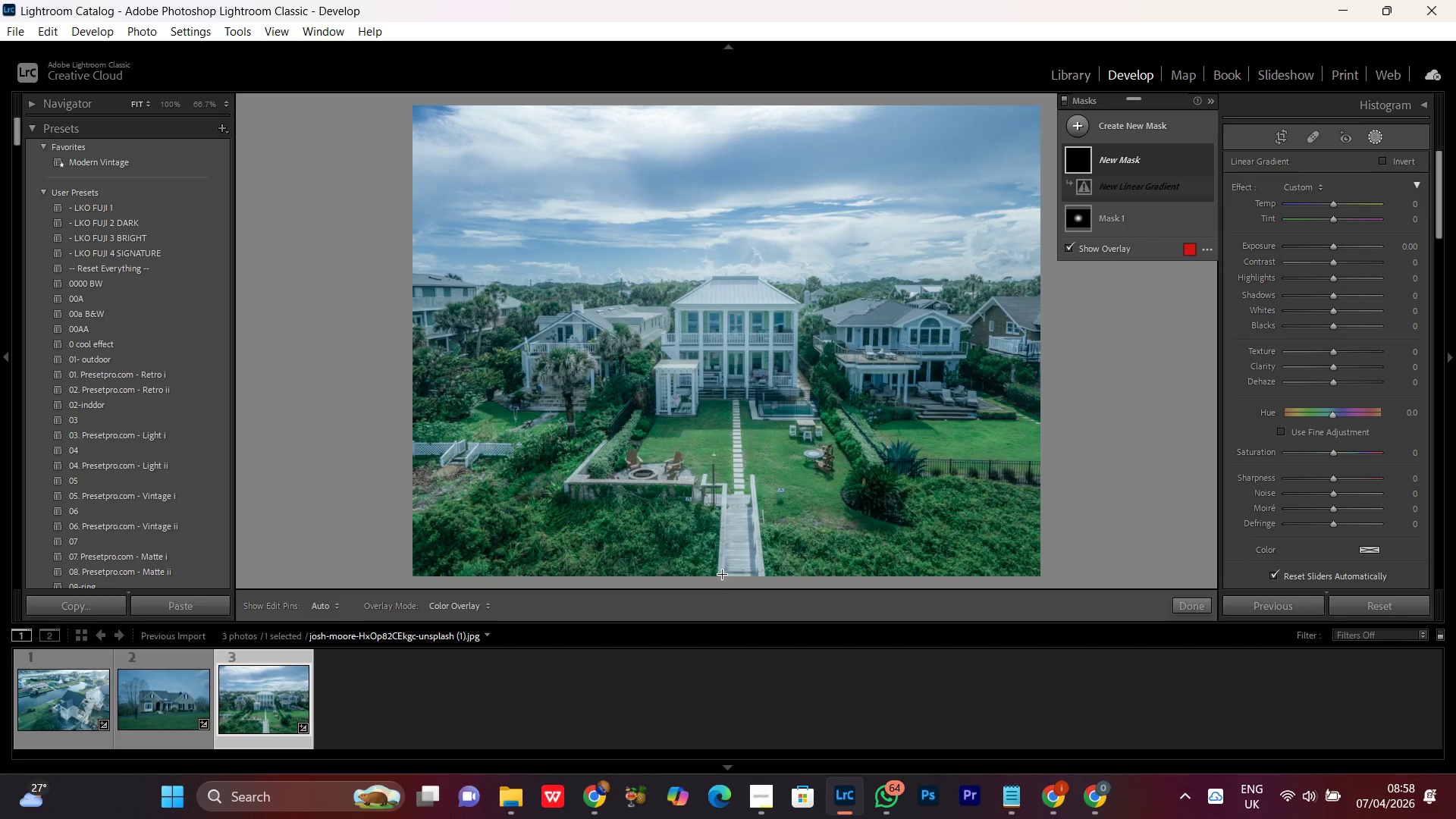 
left_click_drag(start_coordinate=[726, 580], to_coordinate=[726, 529])
 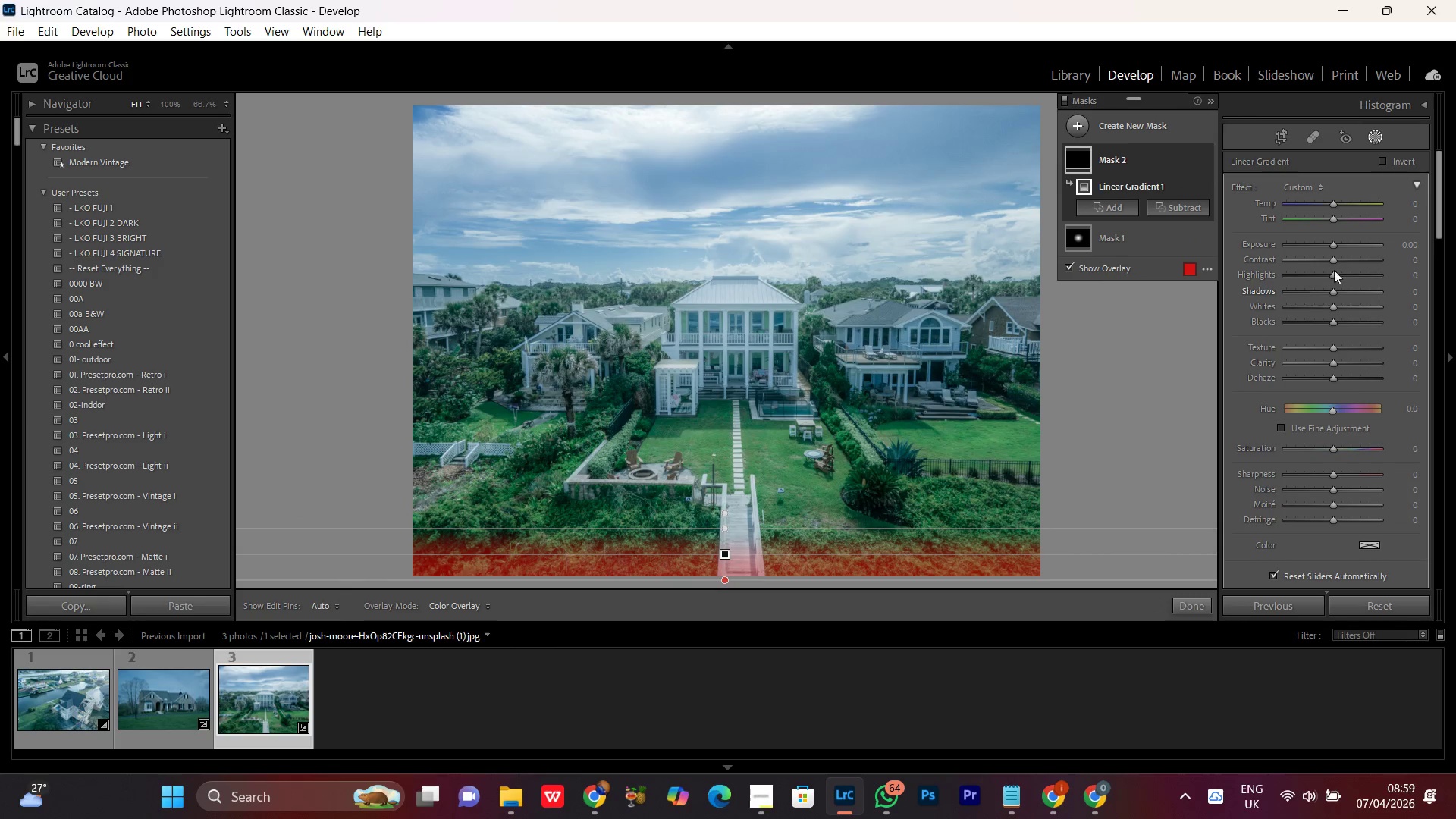 
wait(5.84)
 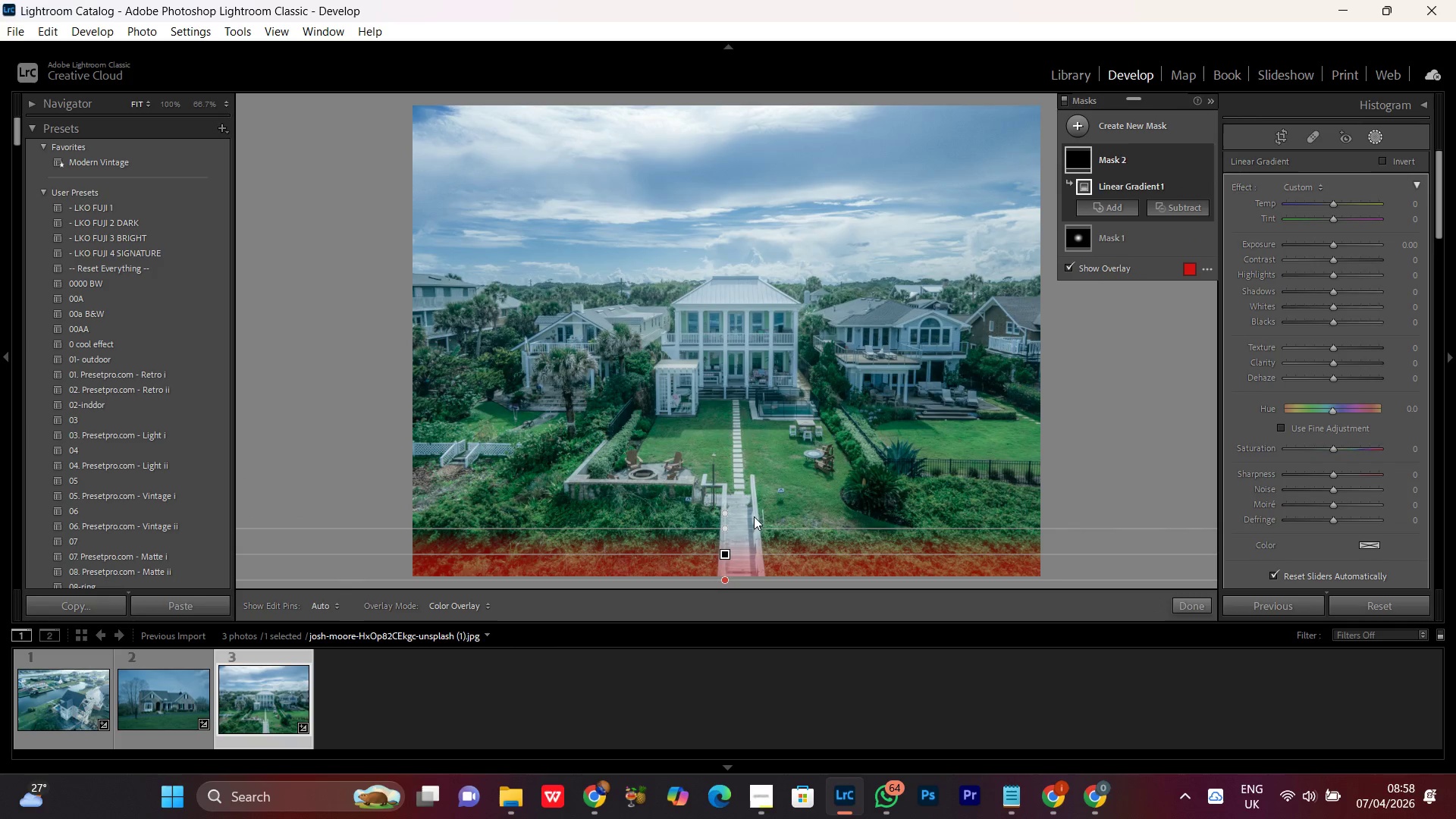 
left_click([1332, 246])
 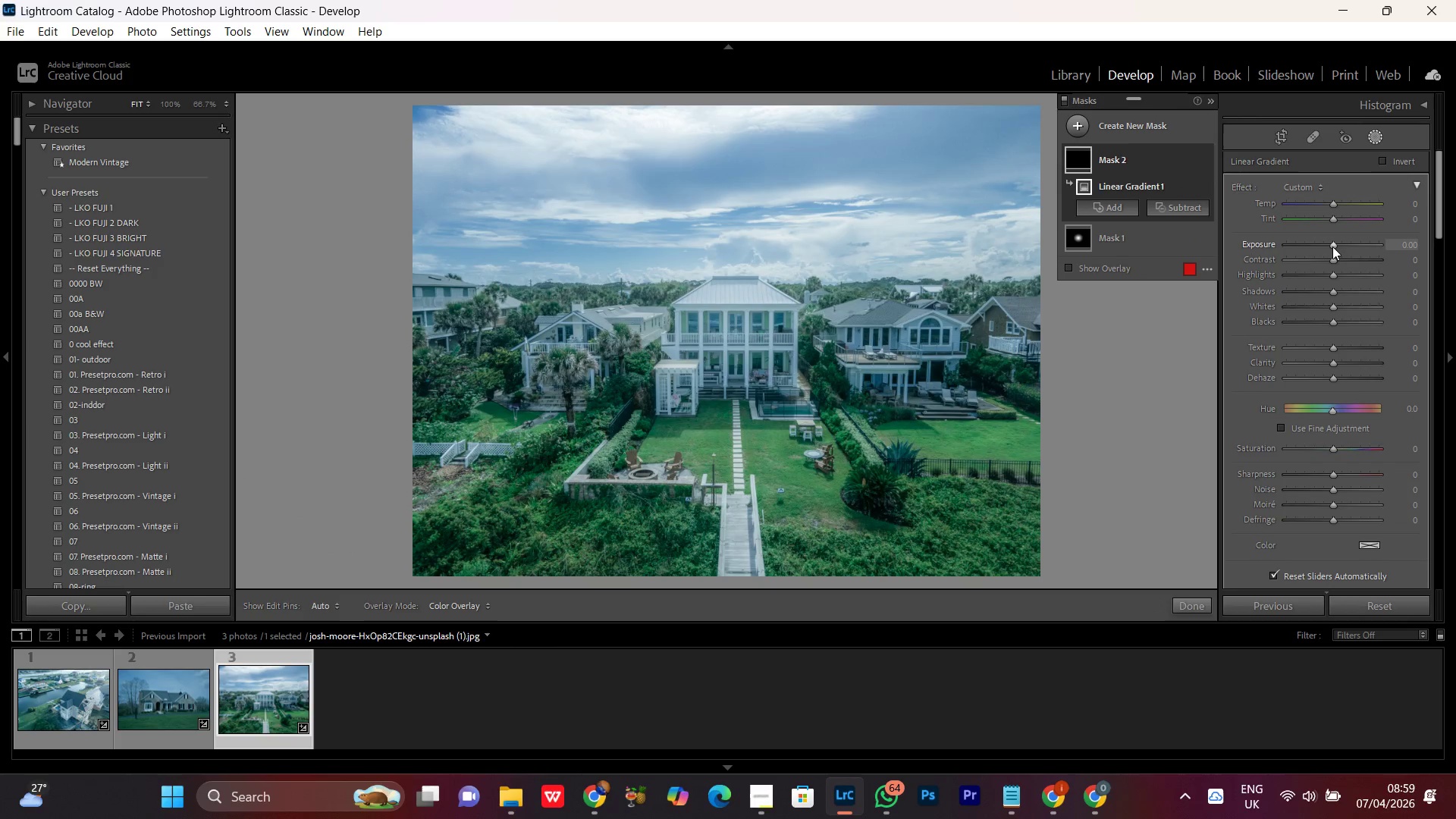 
scroll: coordinate [1332, 246], scroll_direction: up, amount: 4.0
 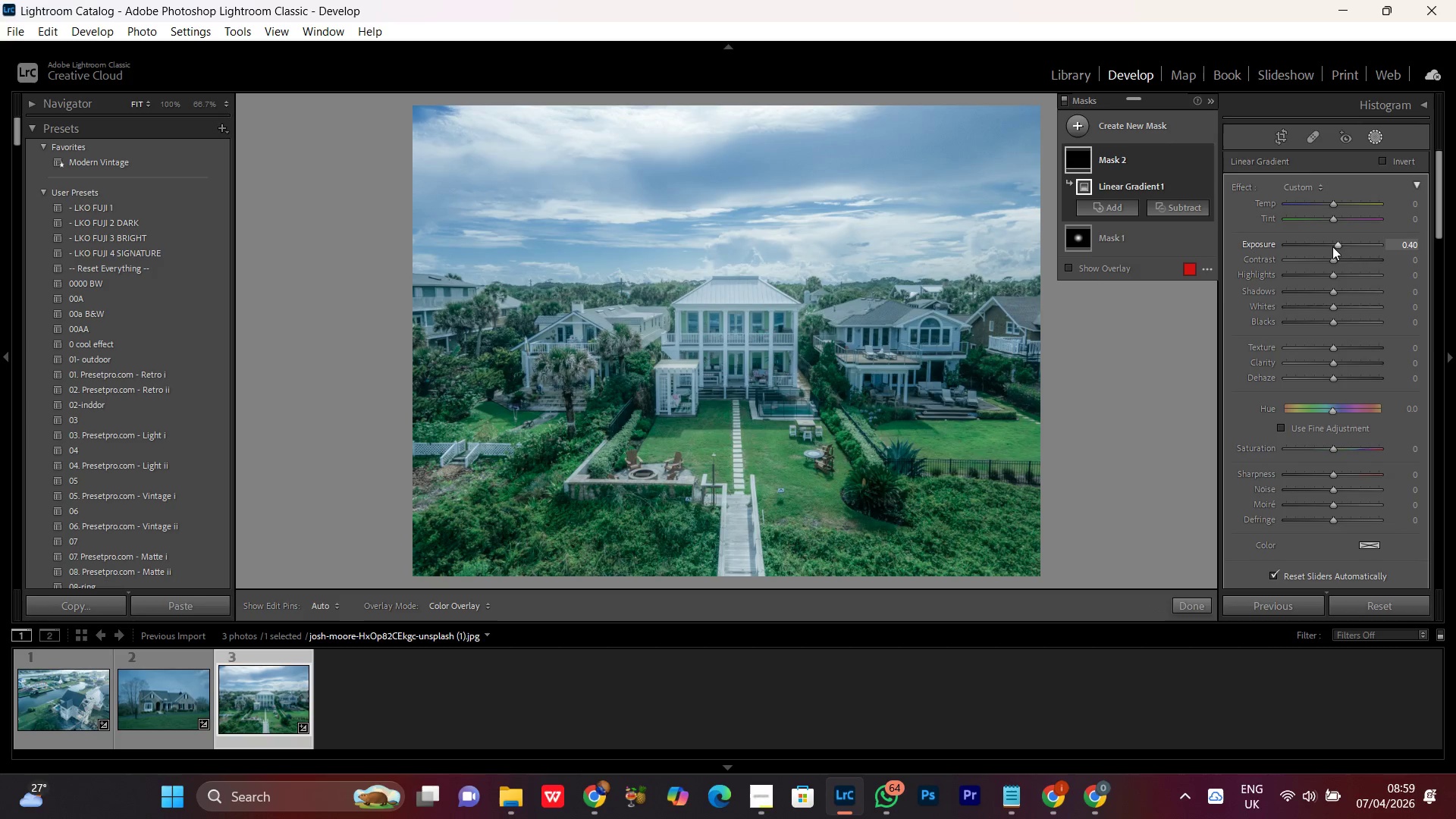 
scroll: coordinate [1332, 246], scroll_direction: down, amount: 1.0
 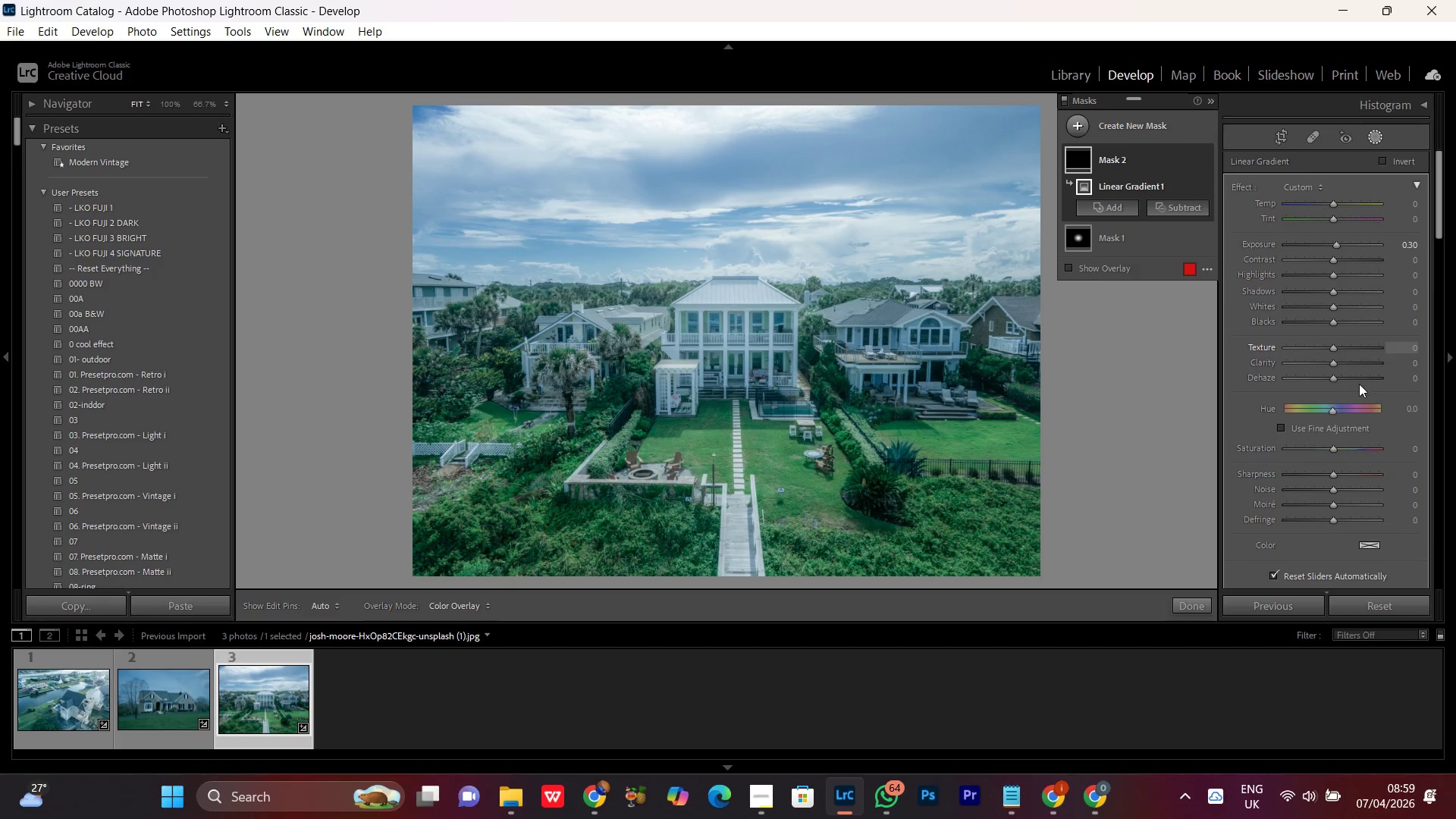 
left_click([1332, 375])
 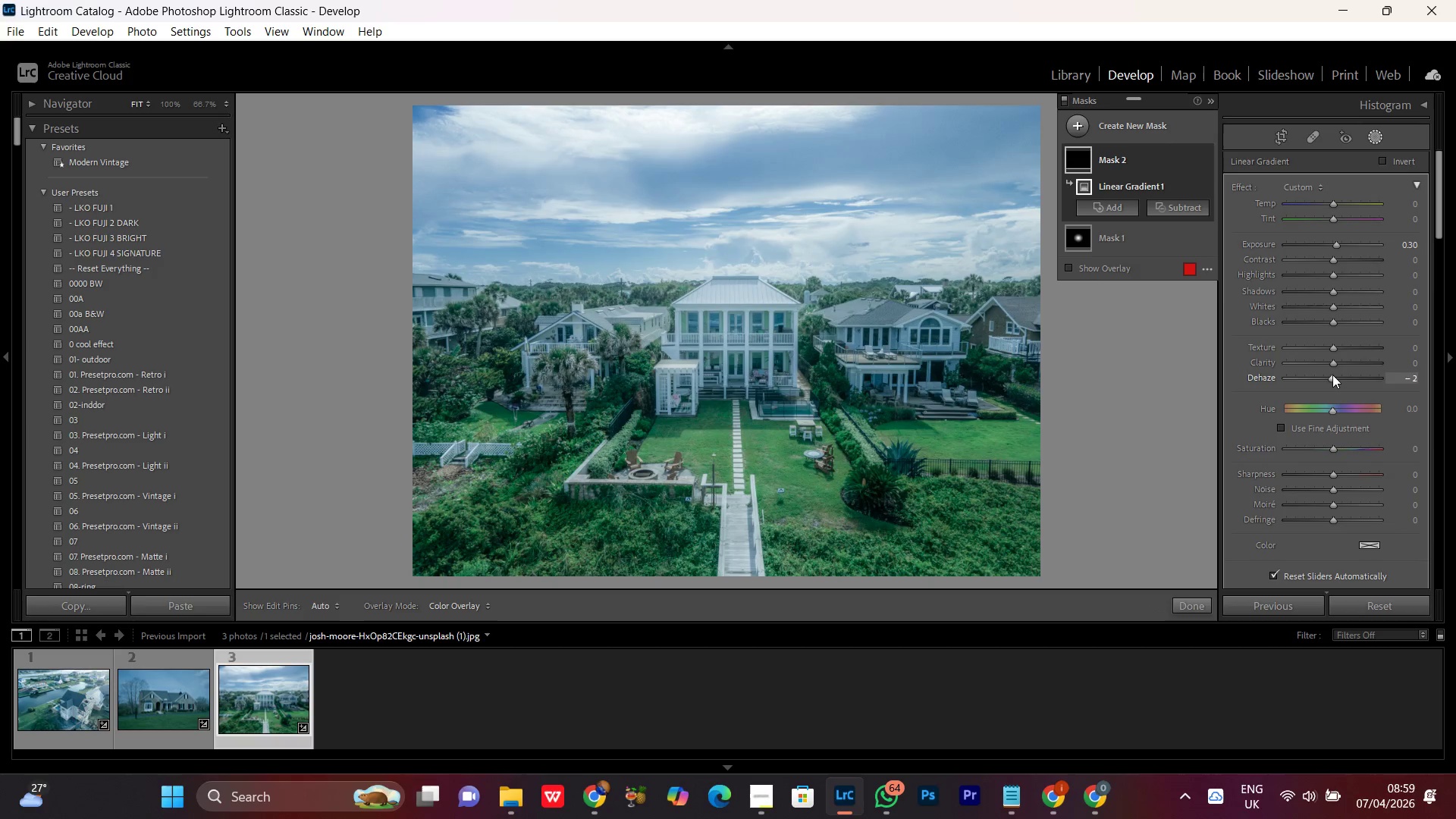 
scroll: coordinate [1332, 375], scroll_direction: down, amount: 27.0
 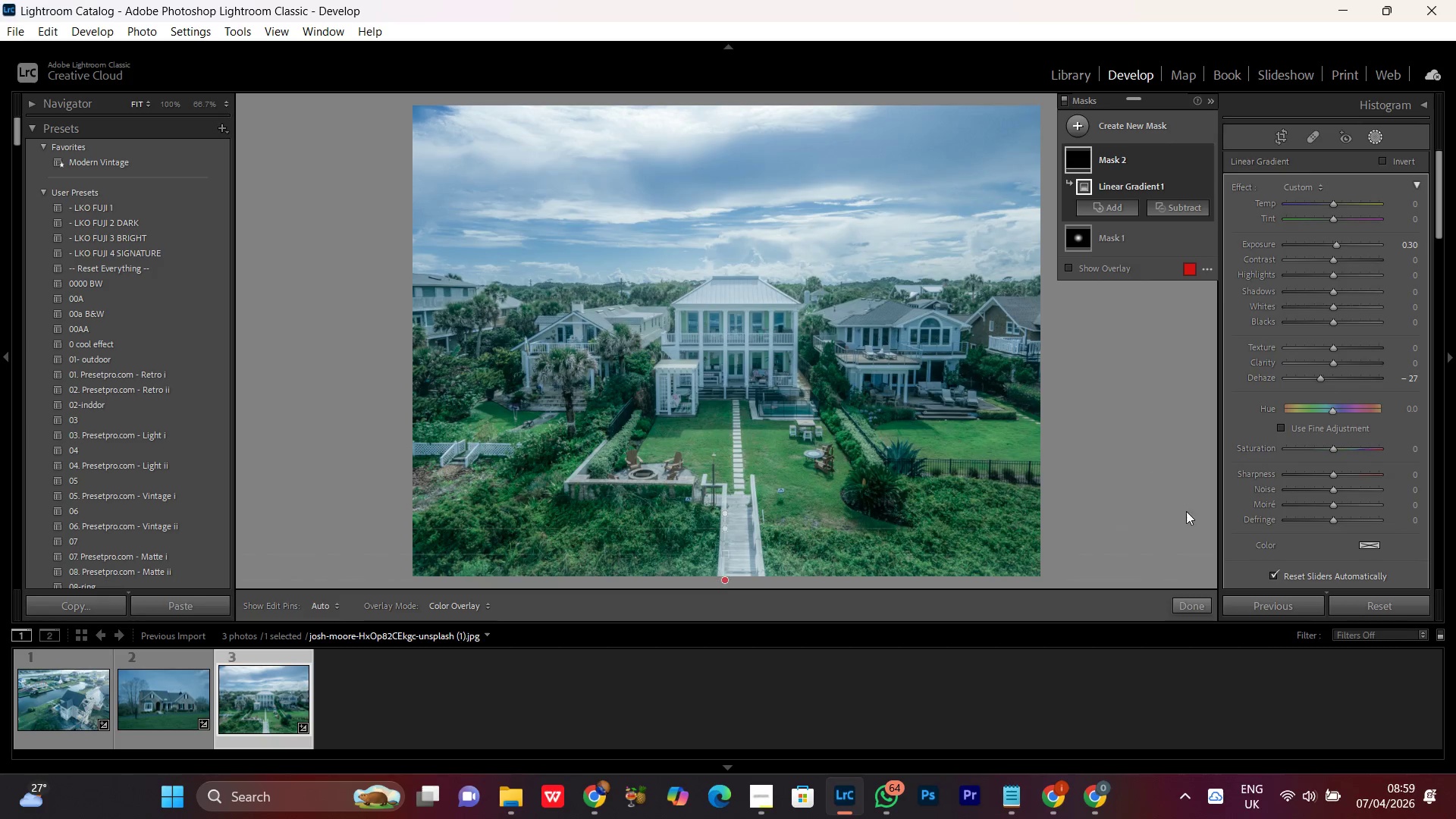 
wait(6.21)
 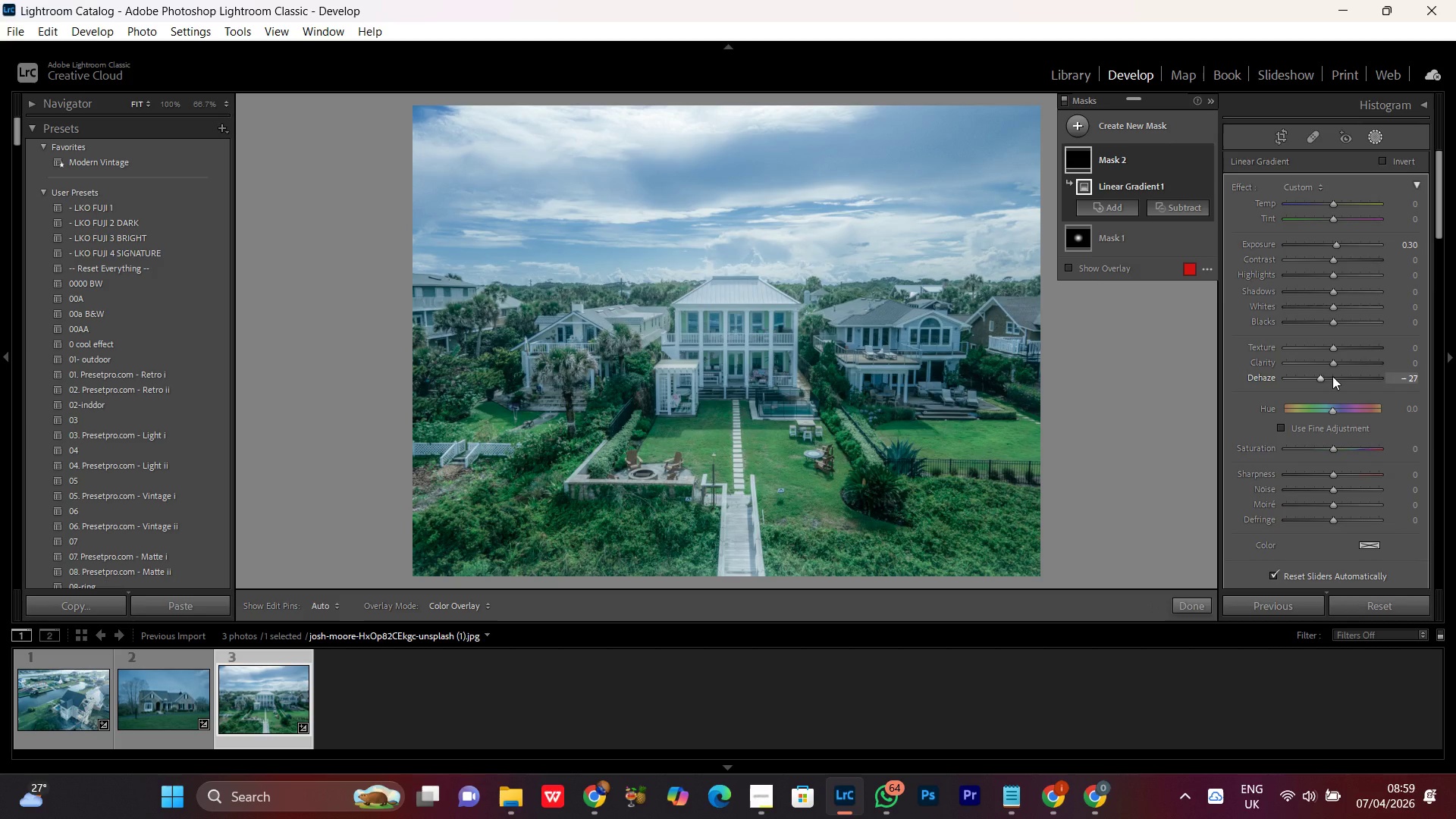 
left_click([1331, 363])
 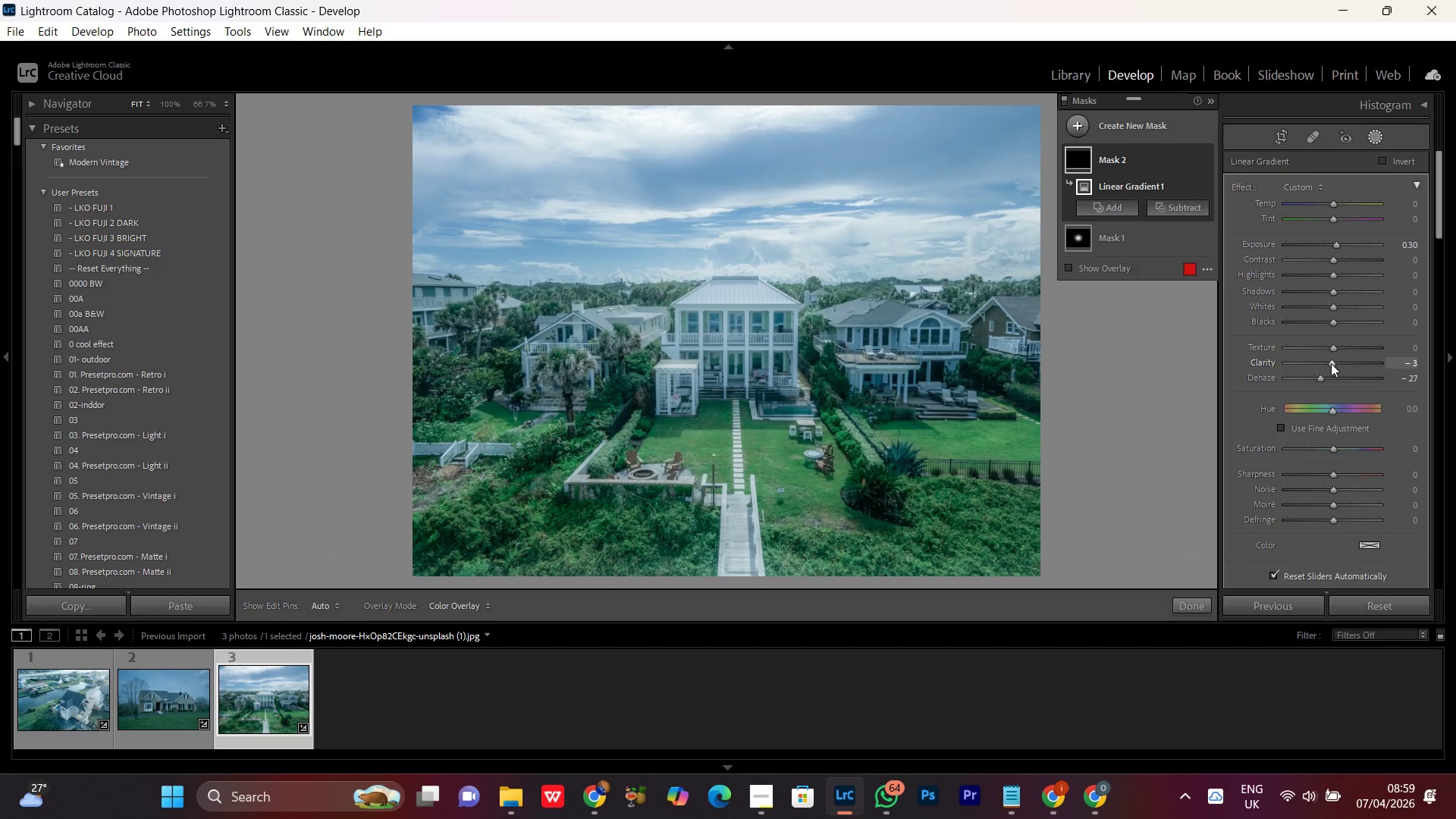 
scroll: coordinate [1331, 363], scroll_direction: down, amount: 18.0
 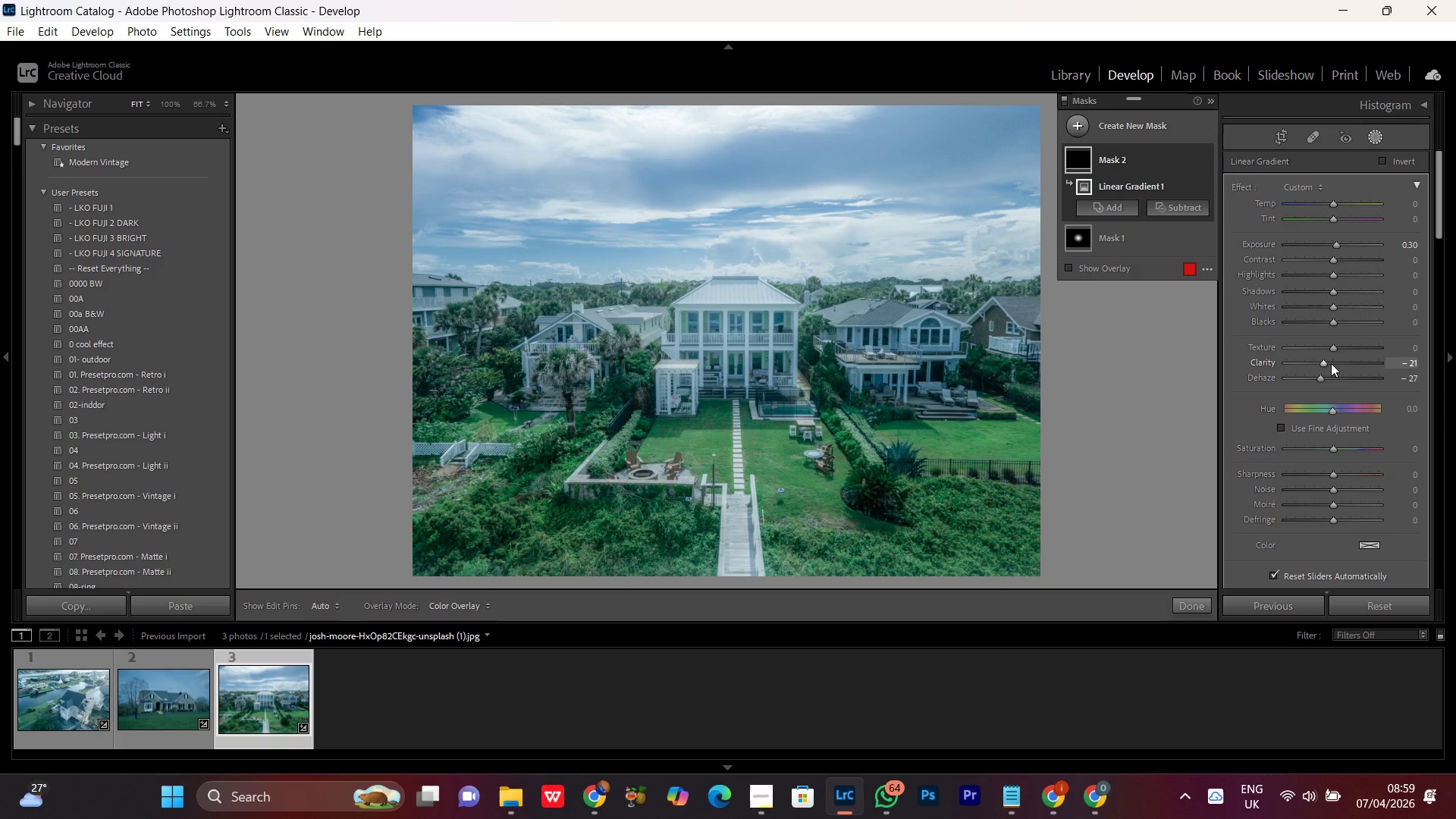 
scroll: coordinate [1331, 363], scroll_direction: up, amount: 1.0
 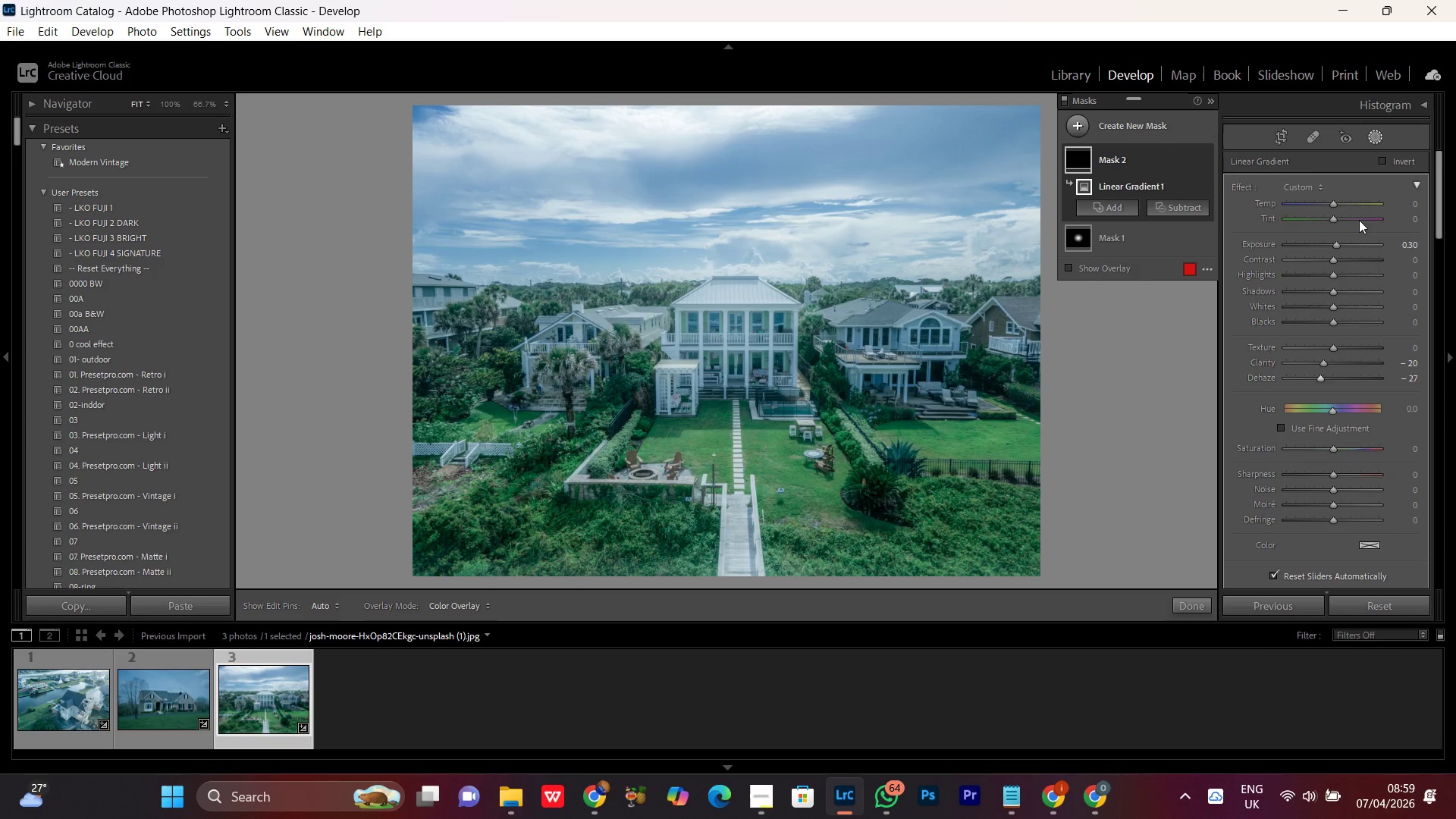 
left_click([1332, 216])
 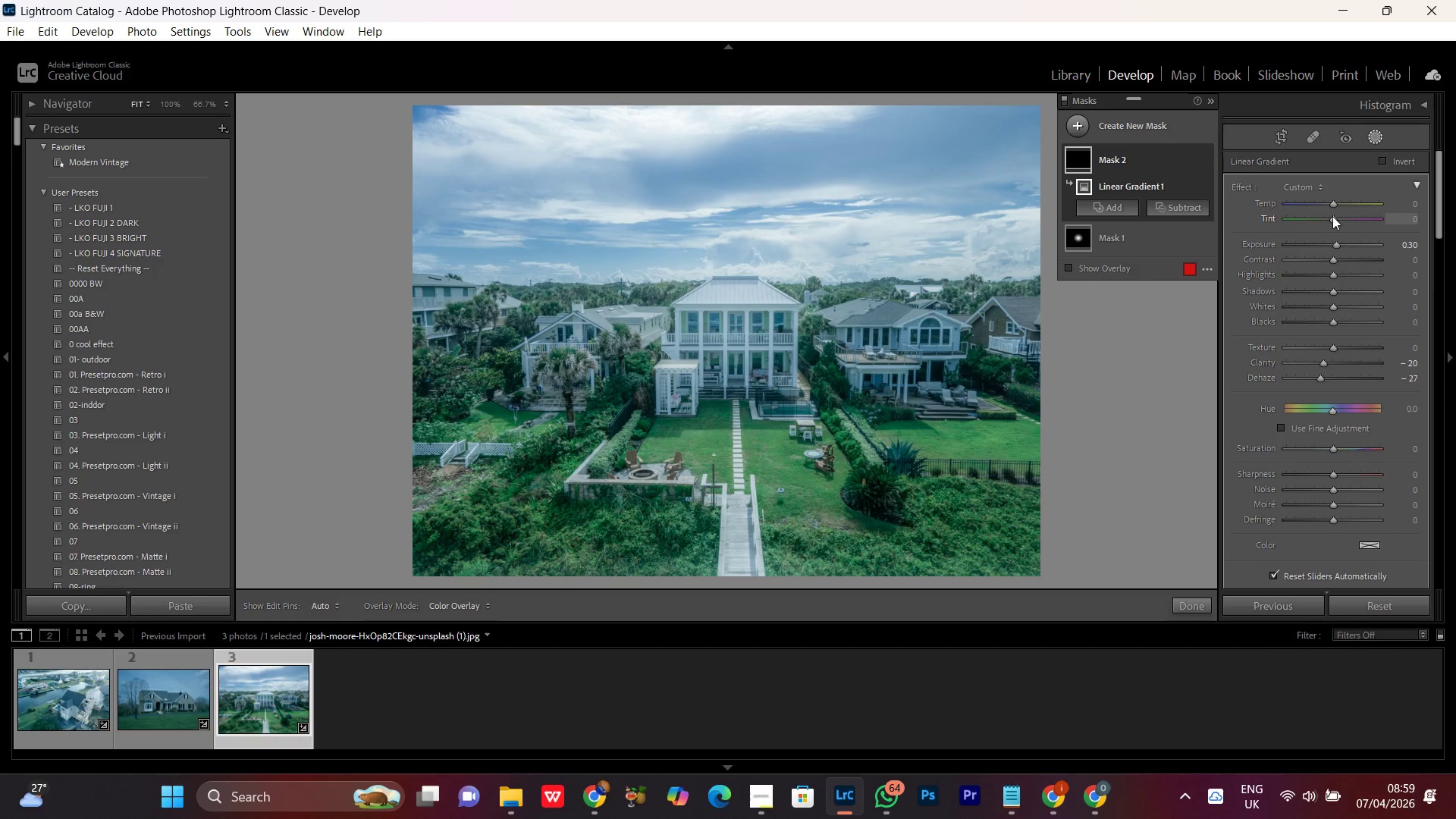 
scroll: coordinate [1332, 216], scroll_direction: down, amount: 9.0
 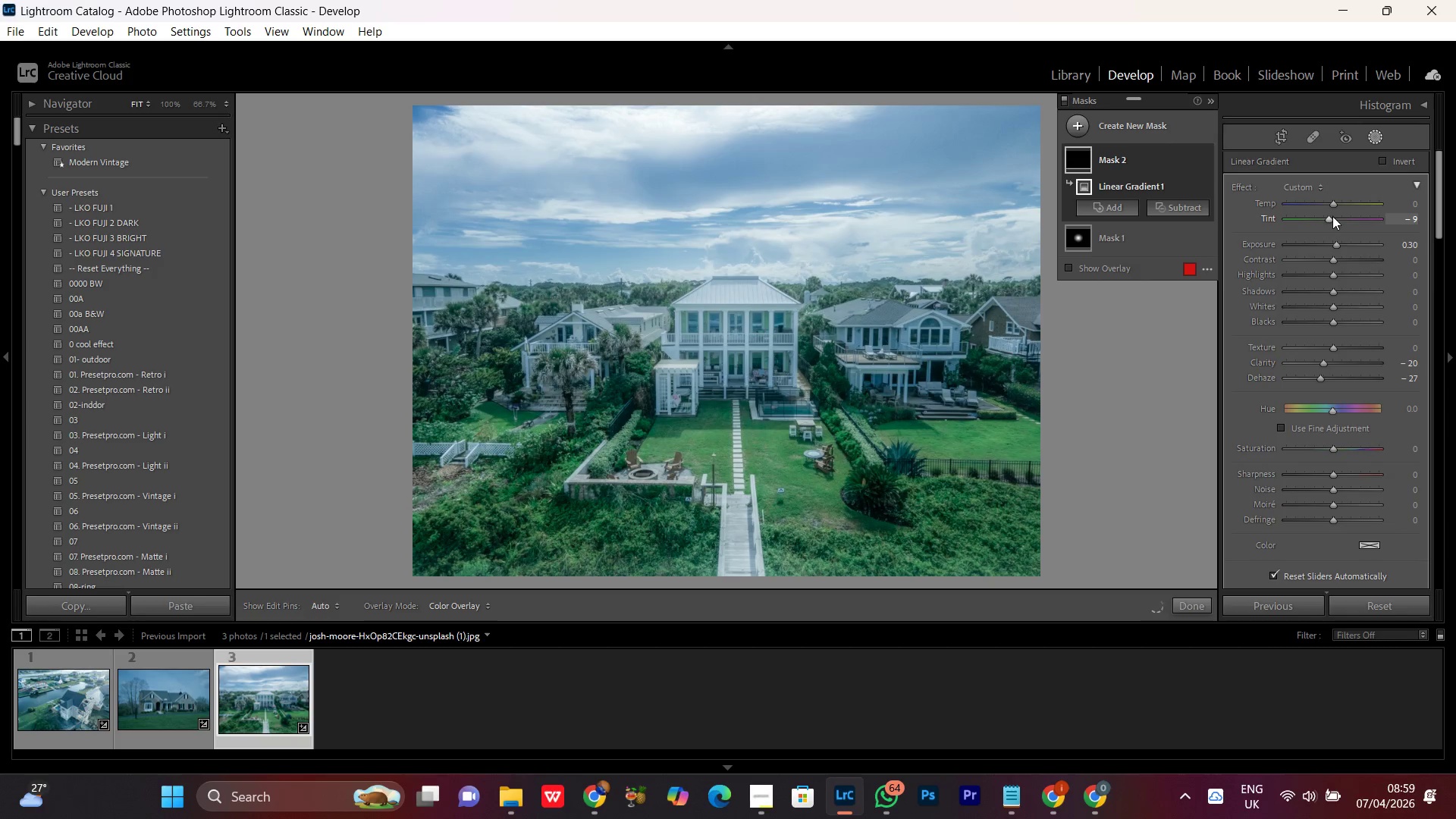 
scroll: coordinate [1332, 216], scroll_direction: up, amount: 2.0
 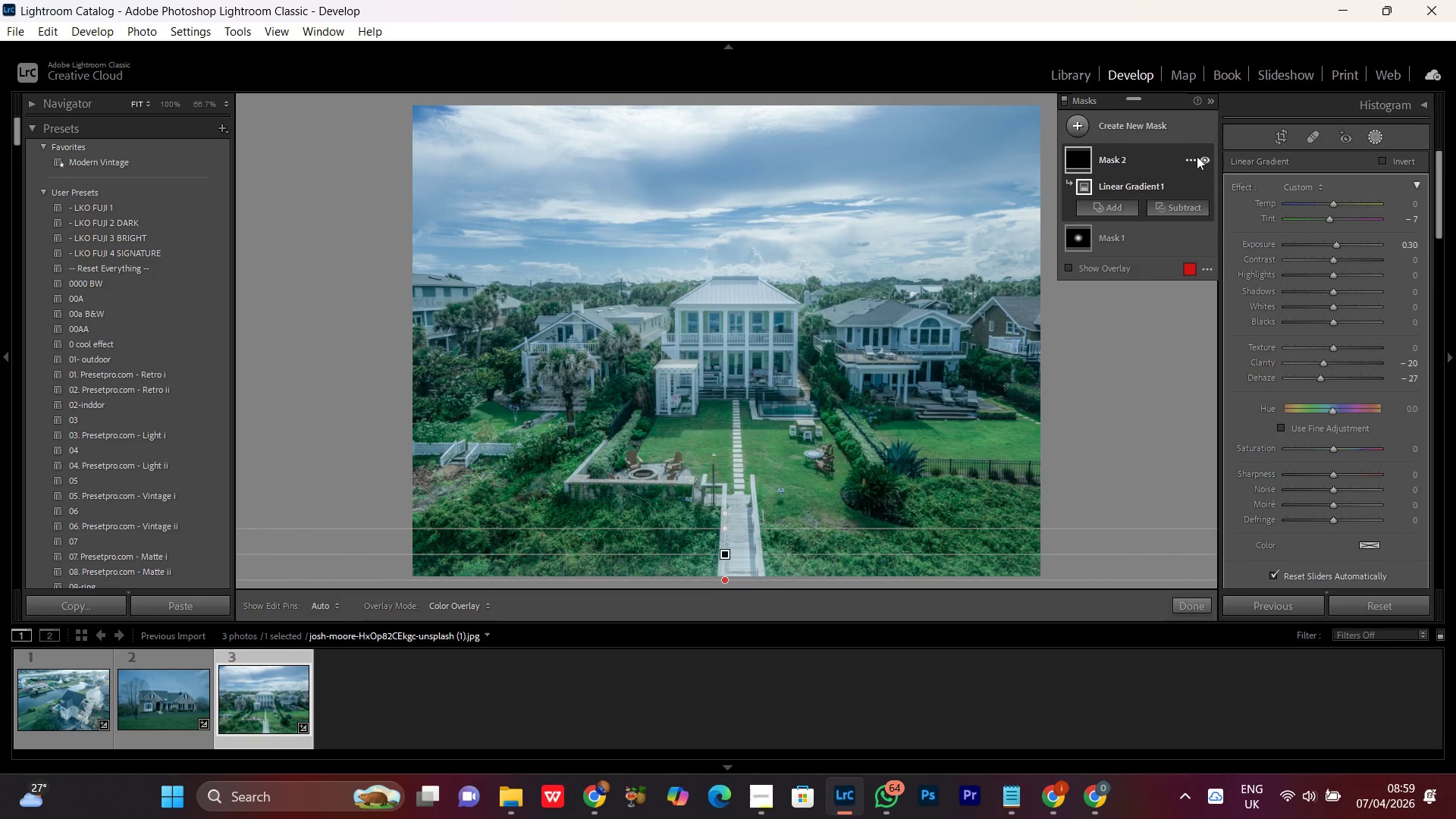 
left_click([1203, 156])
 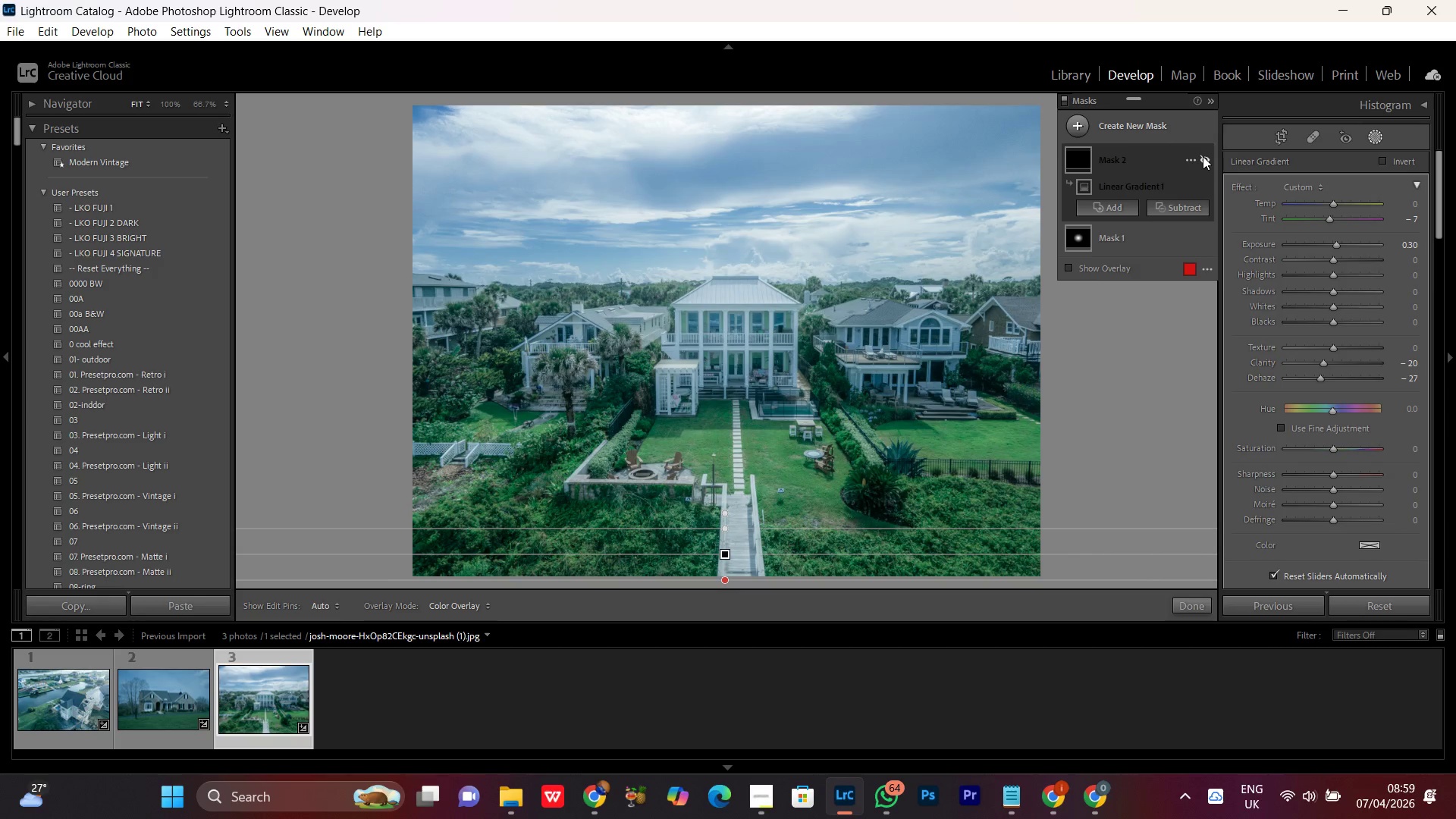 
left_click([1203, 156])
 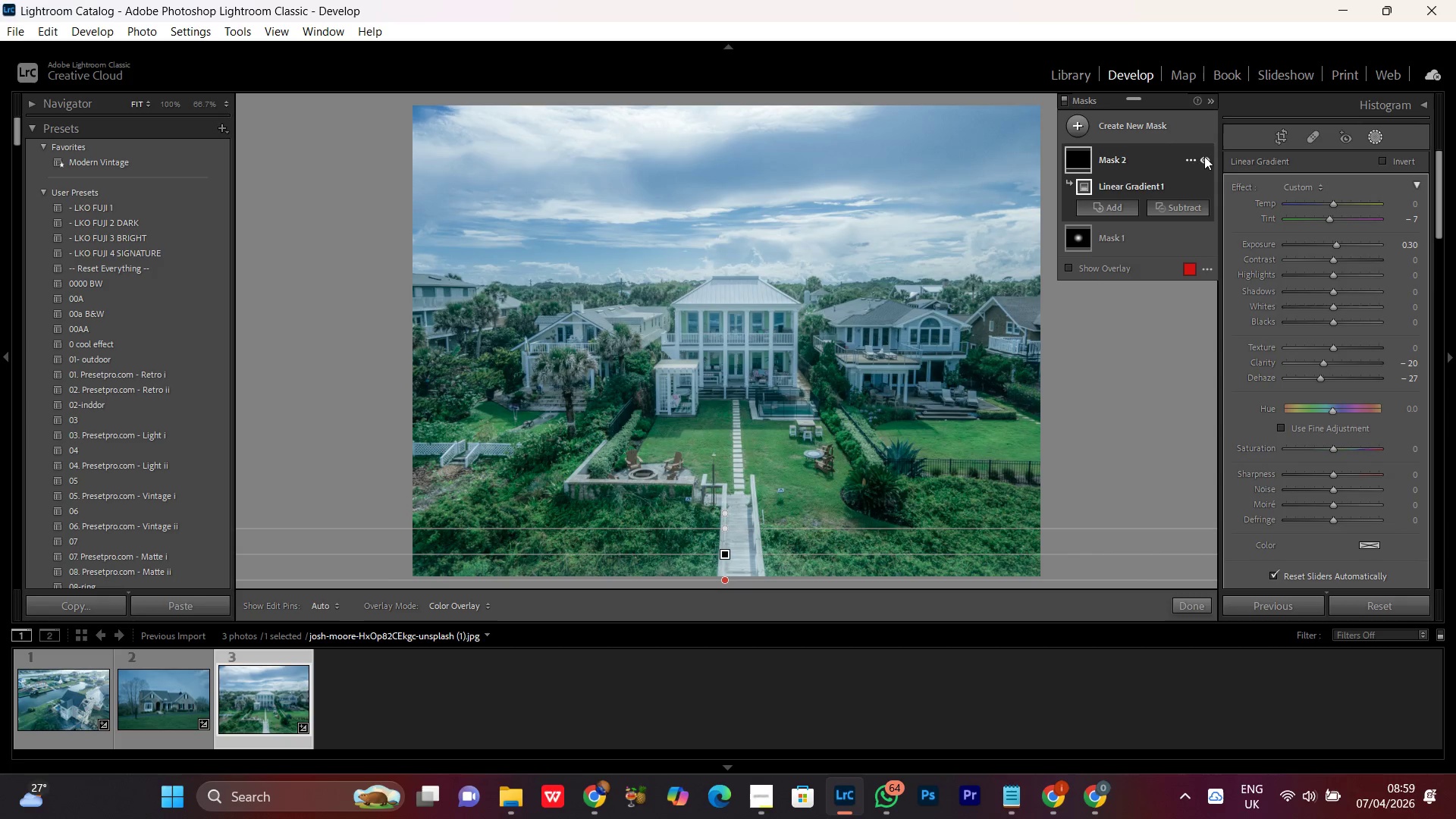 
left_click([1204, 156])
 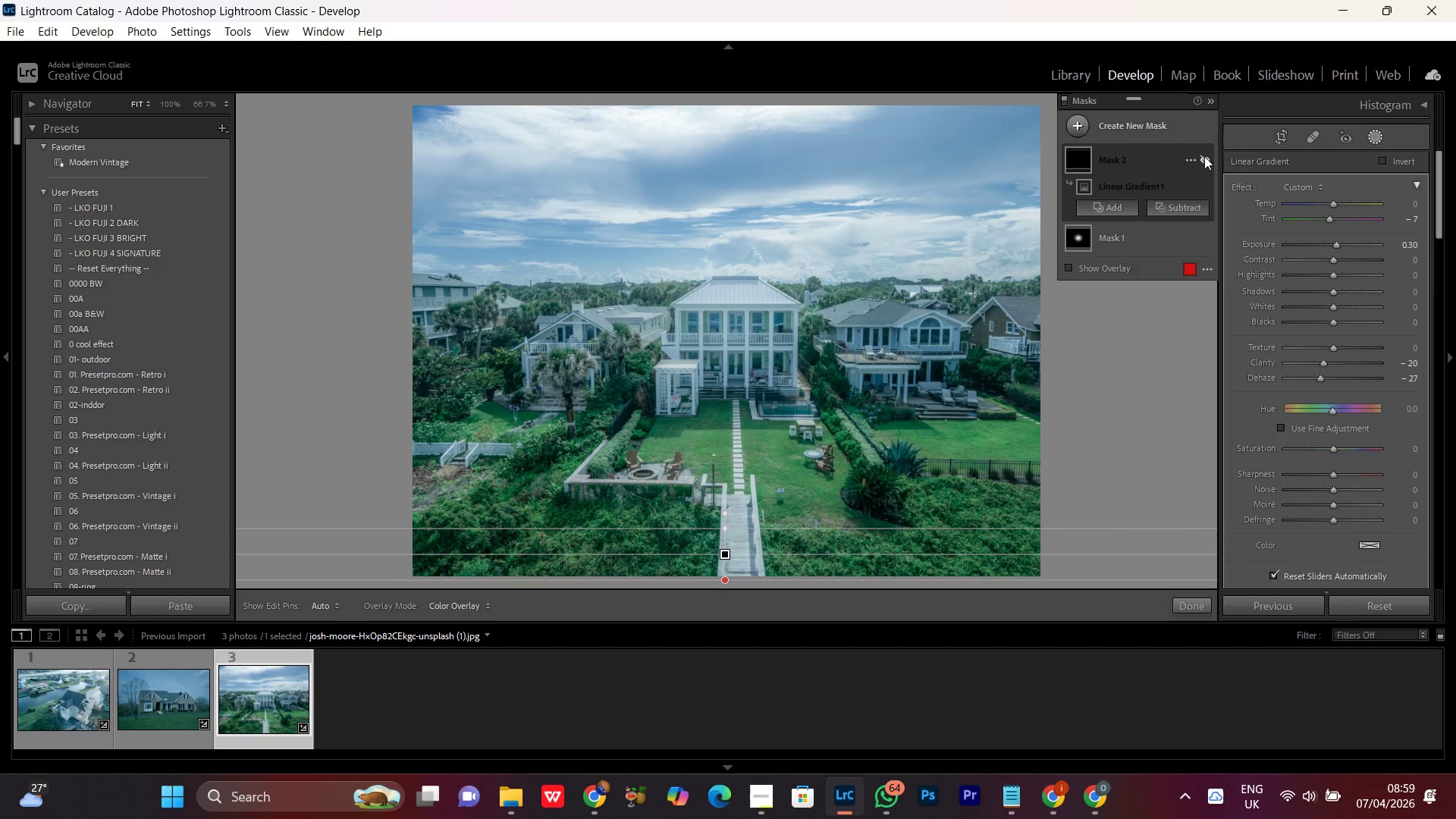 
left_click([1204, 156])
 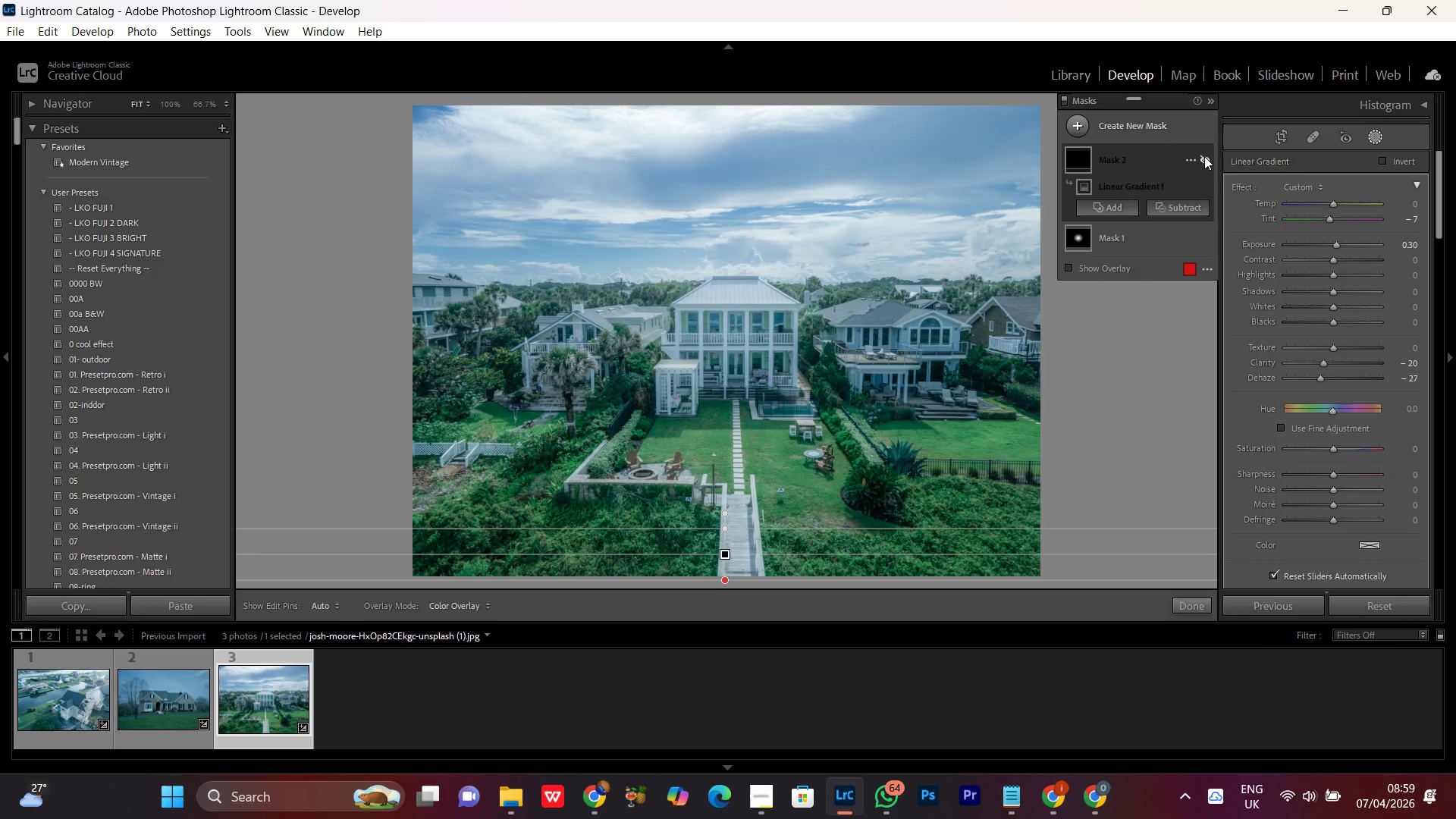 
double_click([1204, 156])
 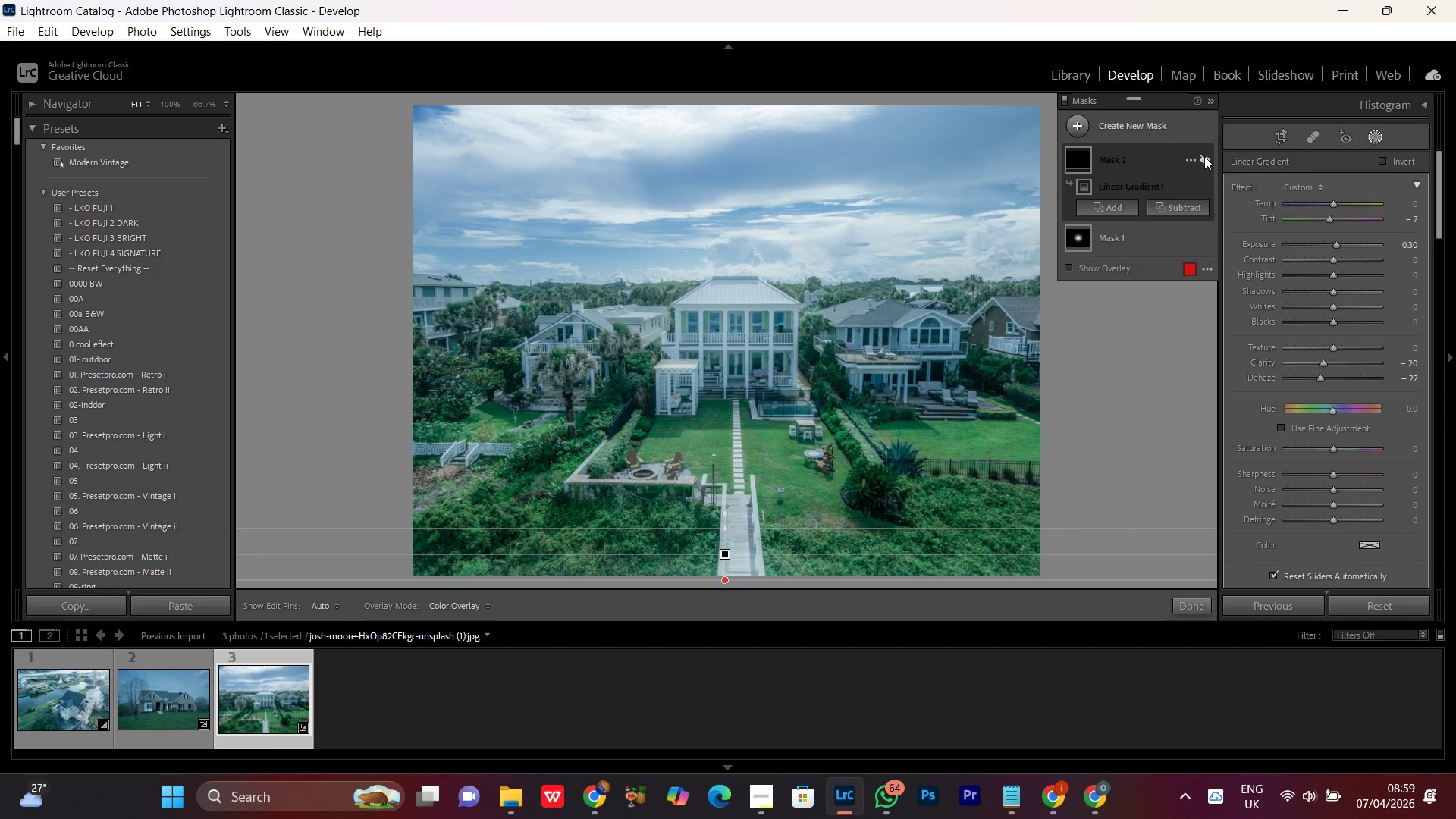 
double_click([1204, 156])
 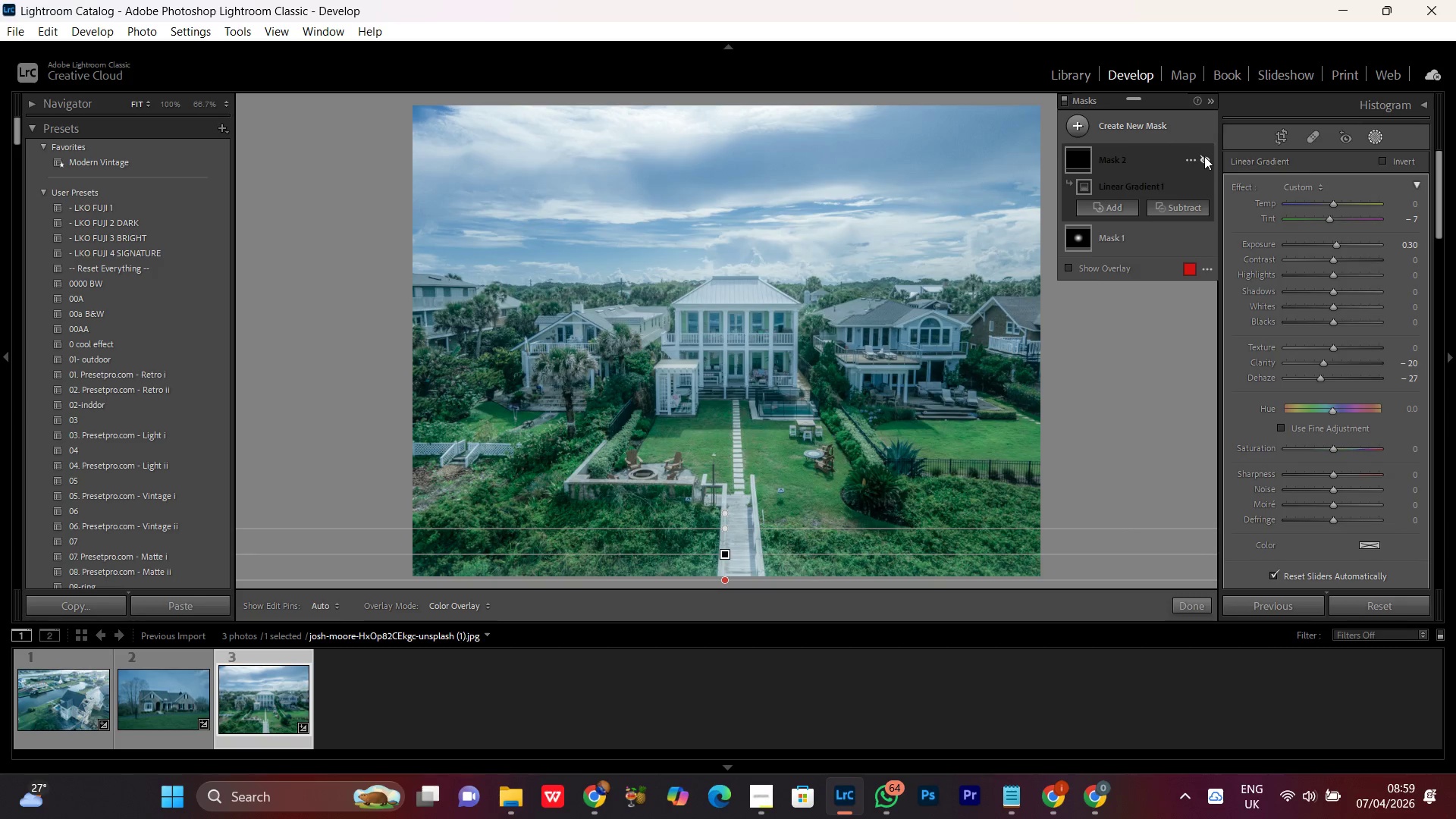 
double_click([1204, 156])
 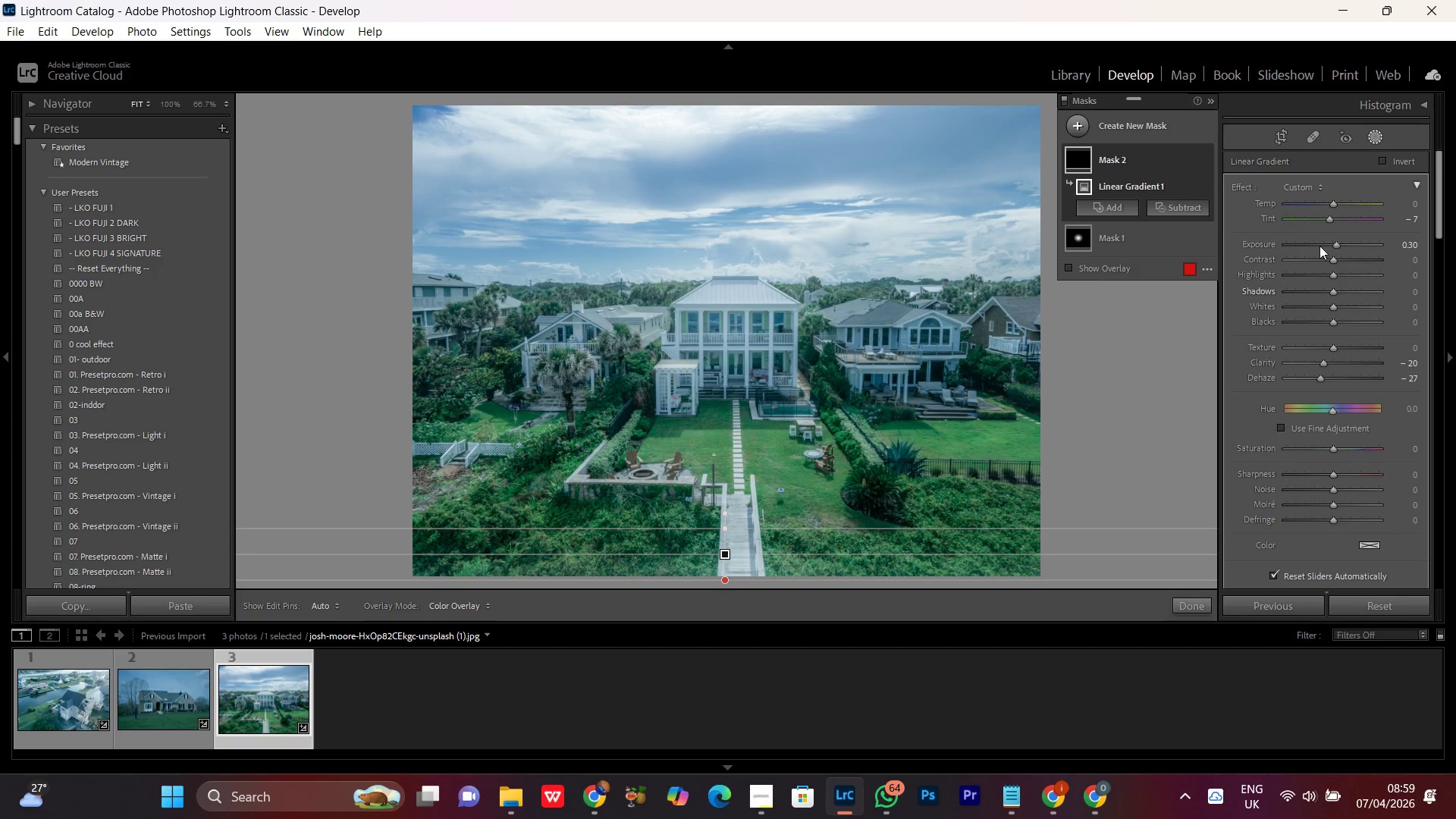 
left_click([1377, 140])
 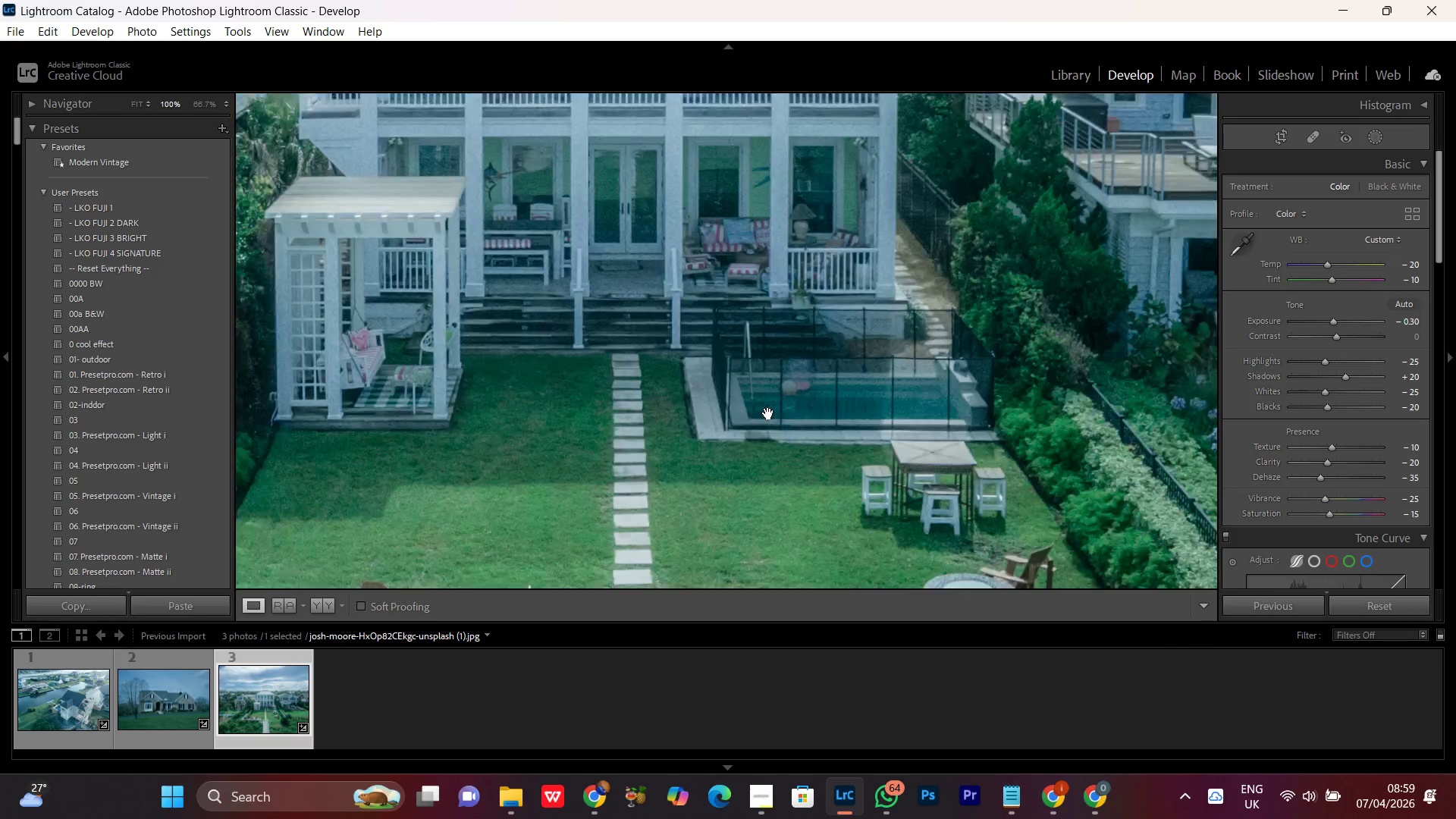 
double_click([768, 413])
 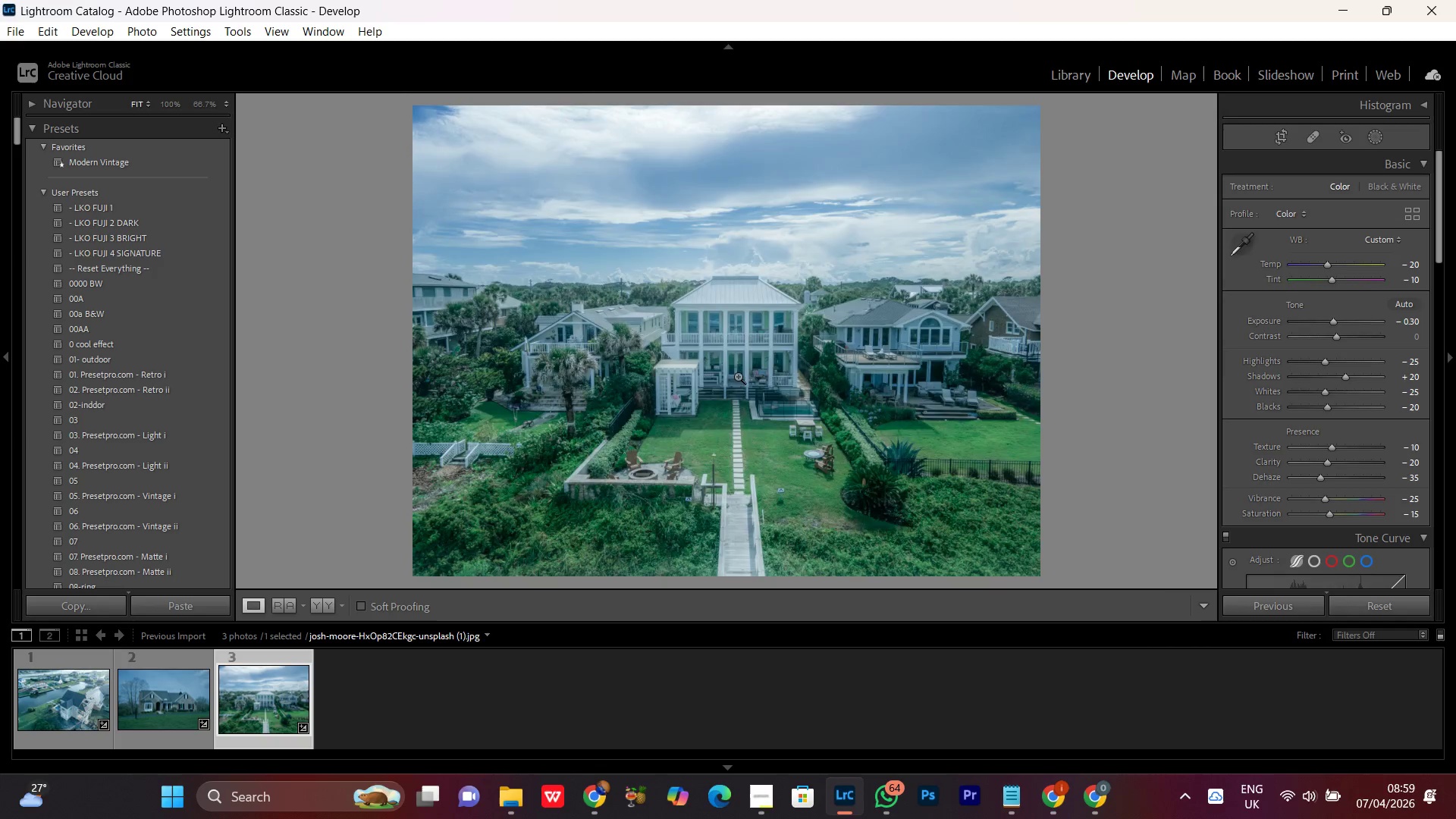 
left_click([738, 376])
 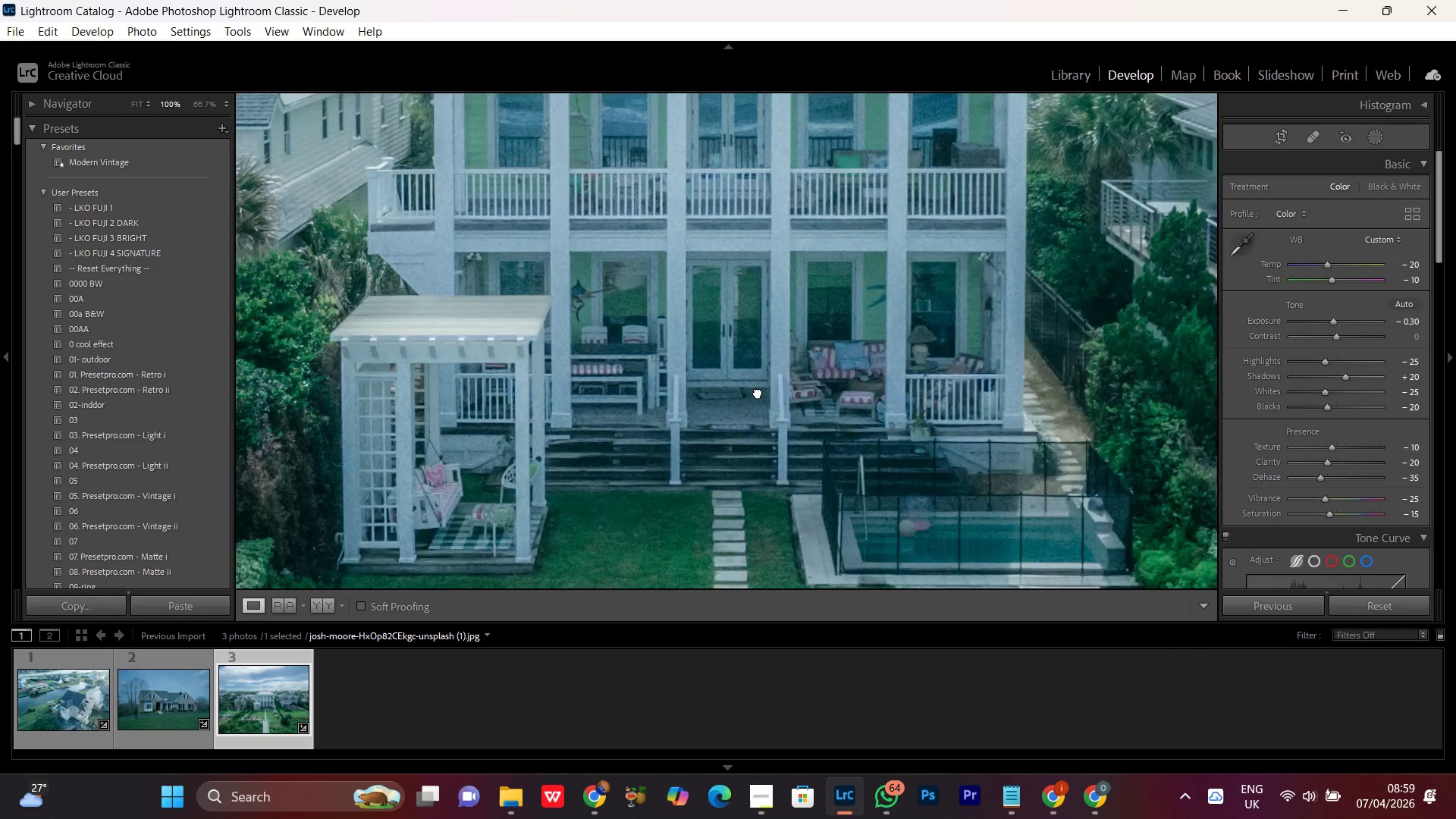 
left_click_drag(start_coordinate=[758, 332], to_coordinate=[743, 491])
 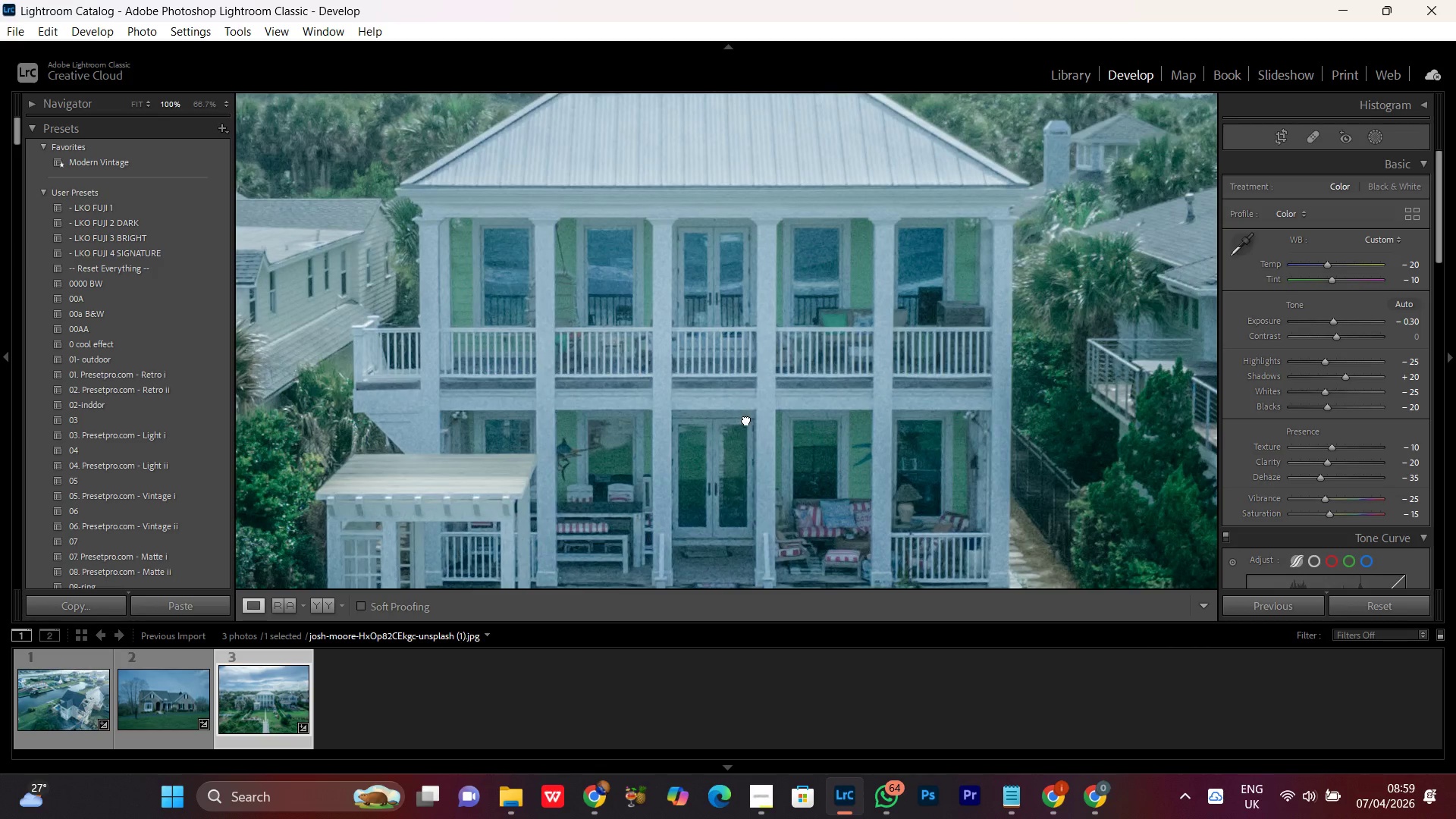 
triple_click([746, 419])
 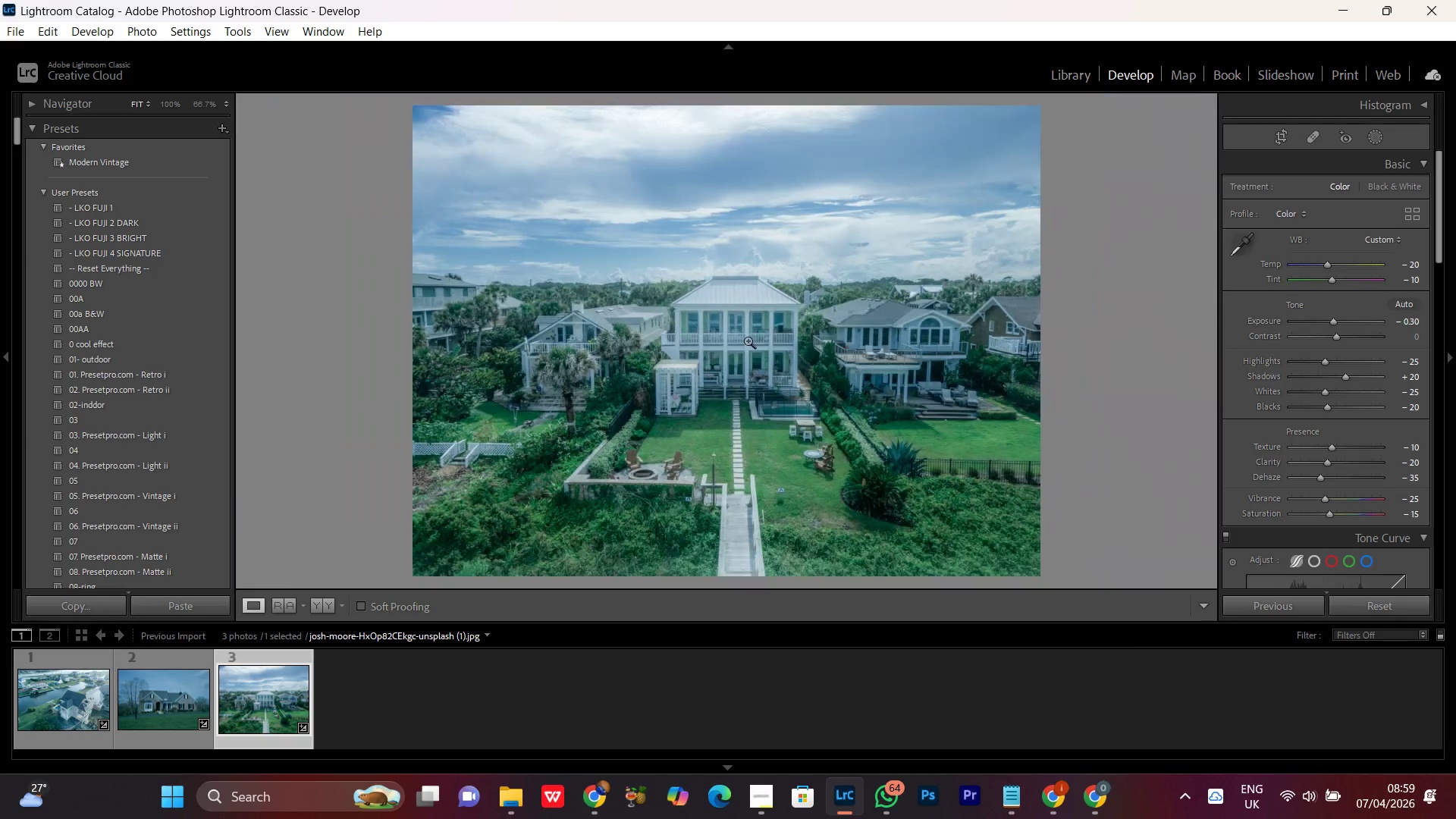 
triple_click([748, 340])
 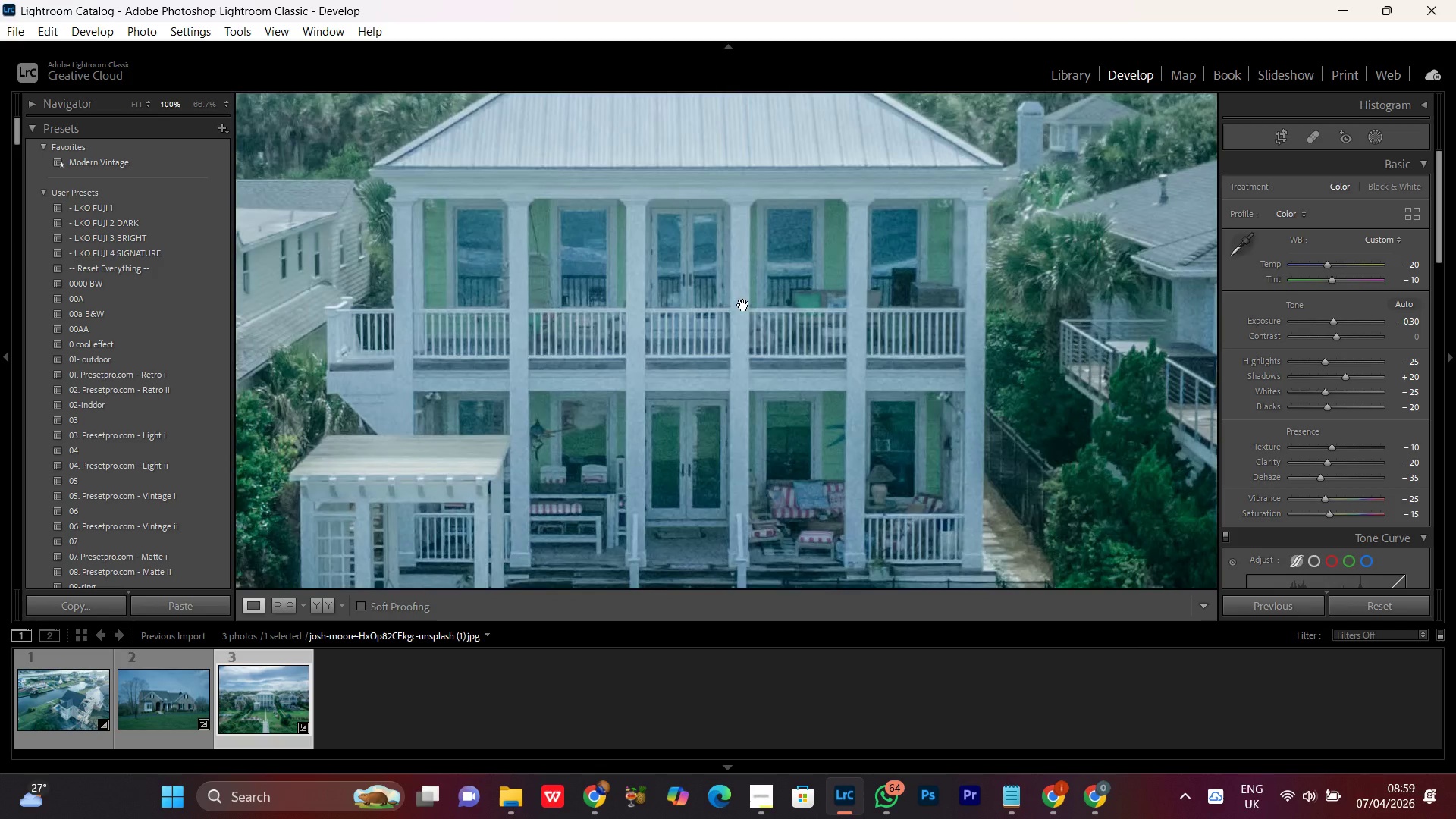 
left_click_drag(start_coordinate=[743, 301], to_coordinate=[697, 516])
 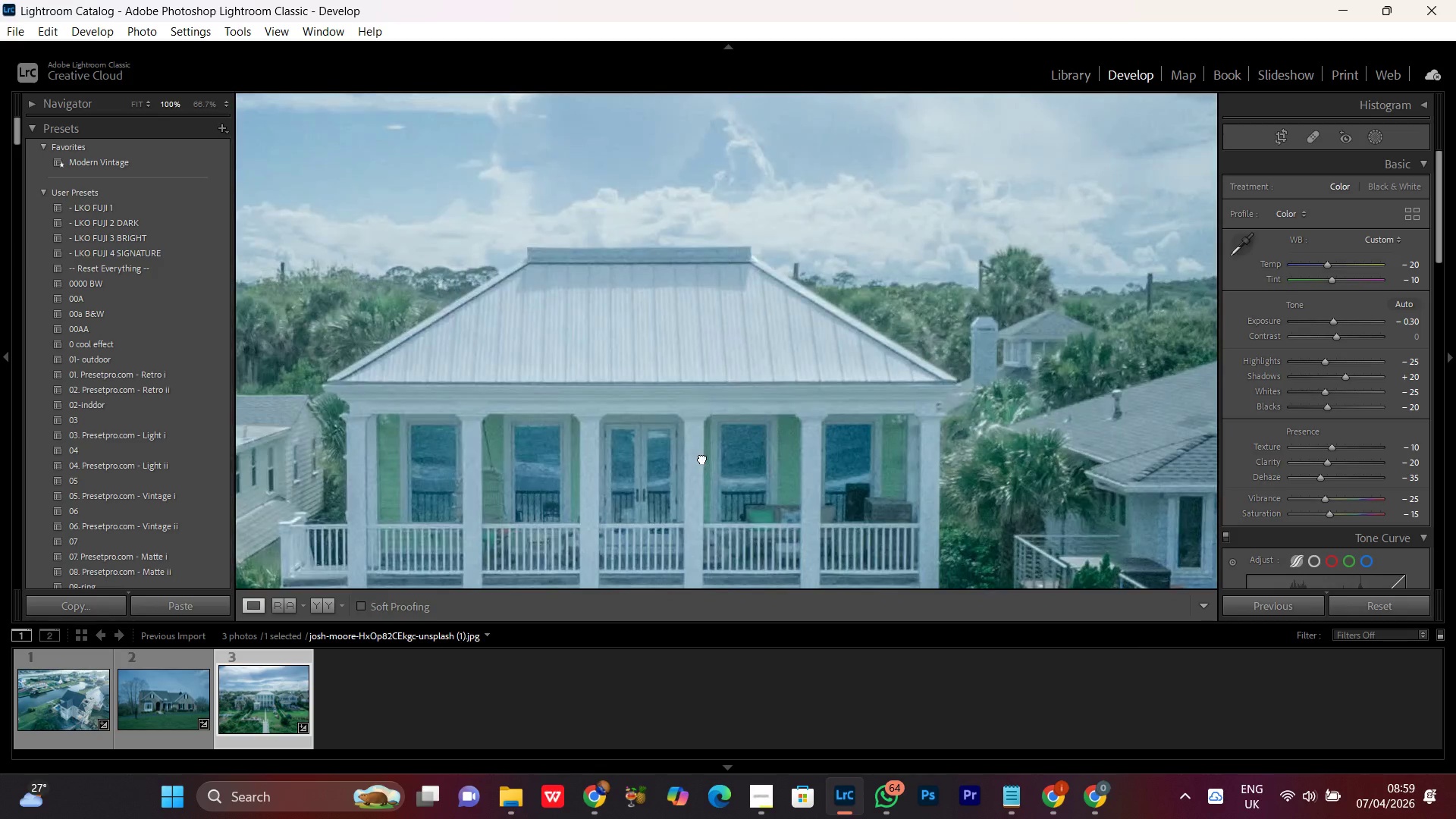 
triple_click([702, 458])
 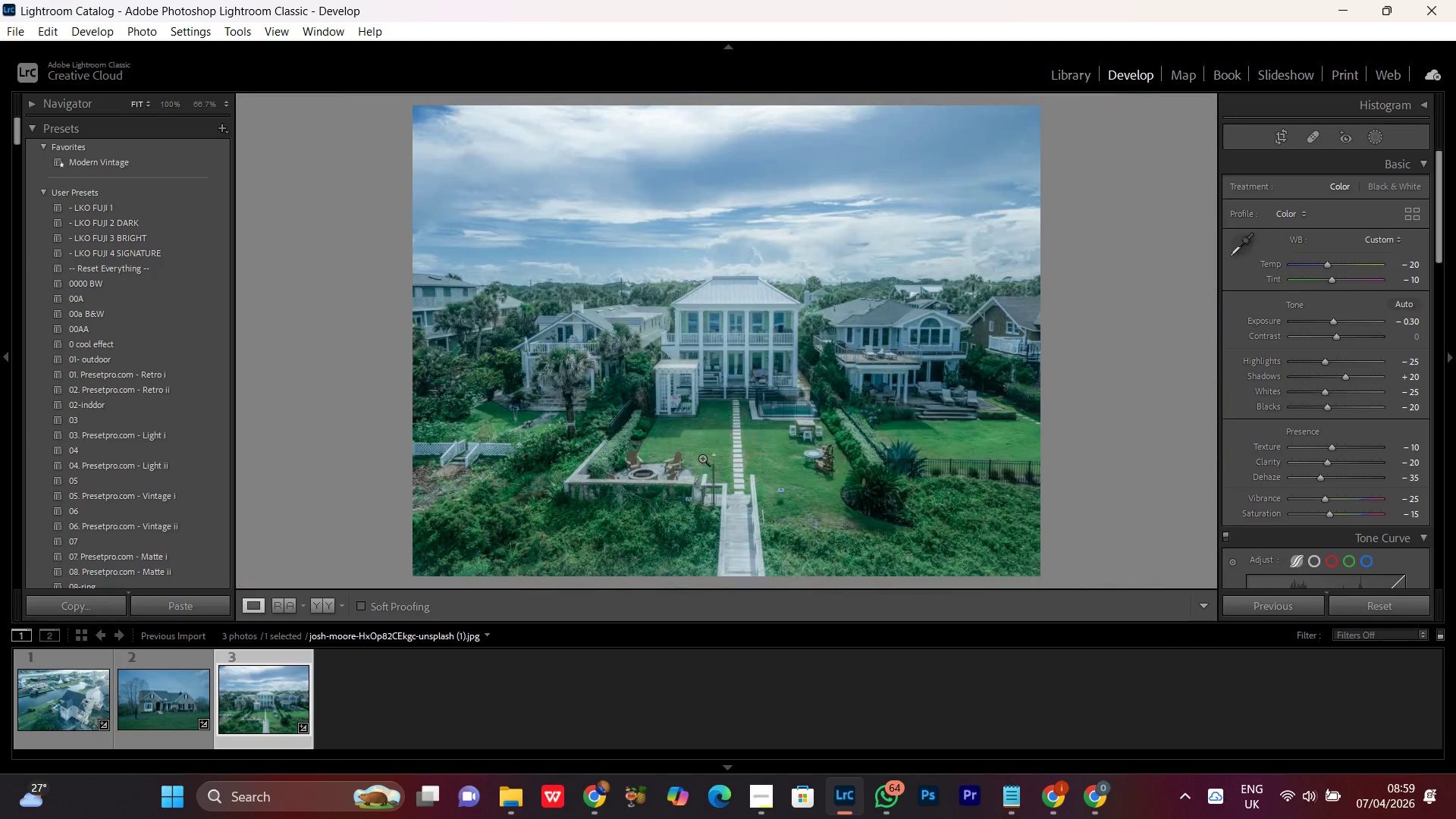 
double_click([702, 458])
 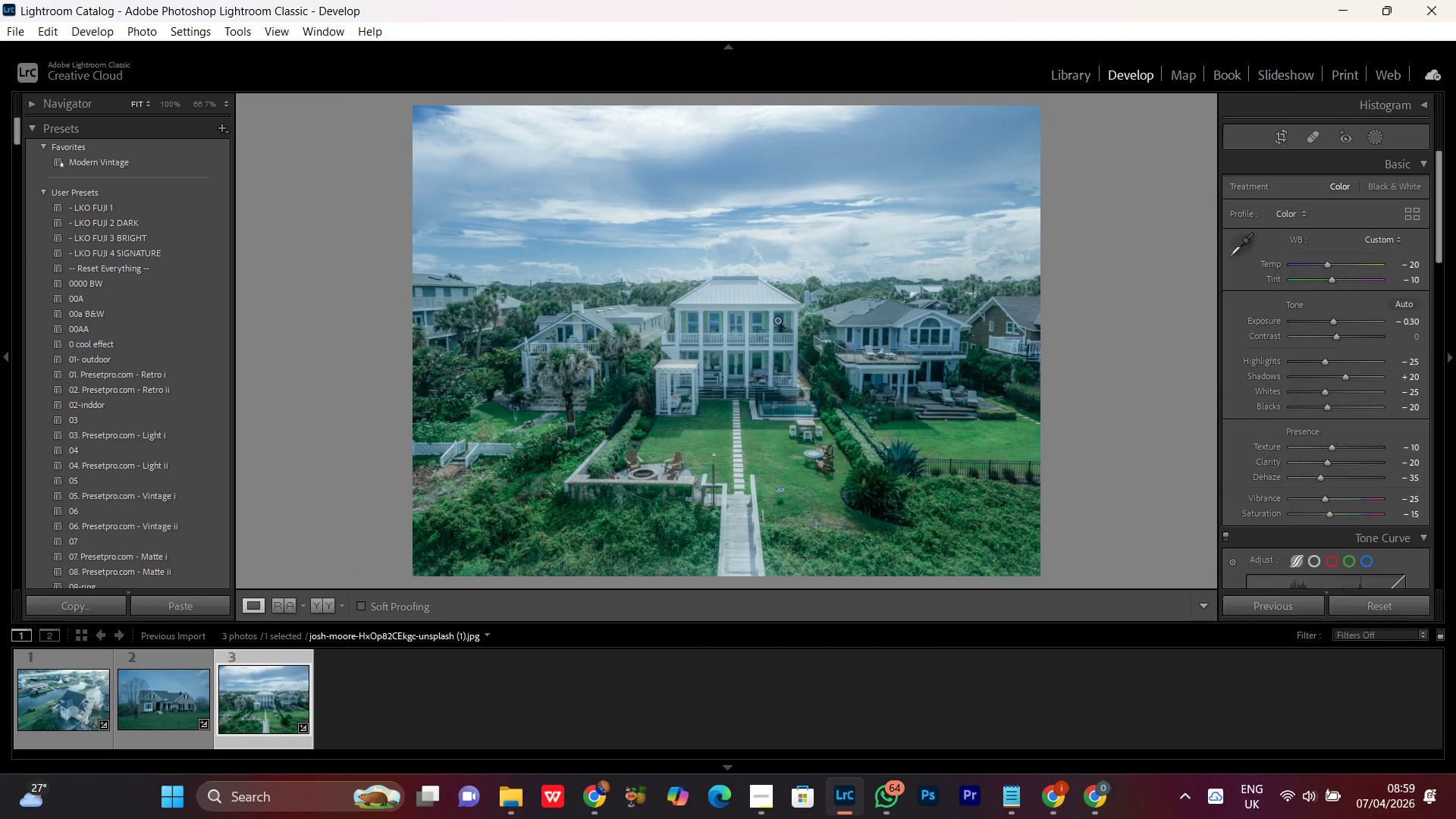 
double_click([723, 372])
 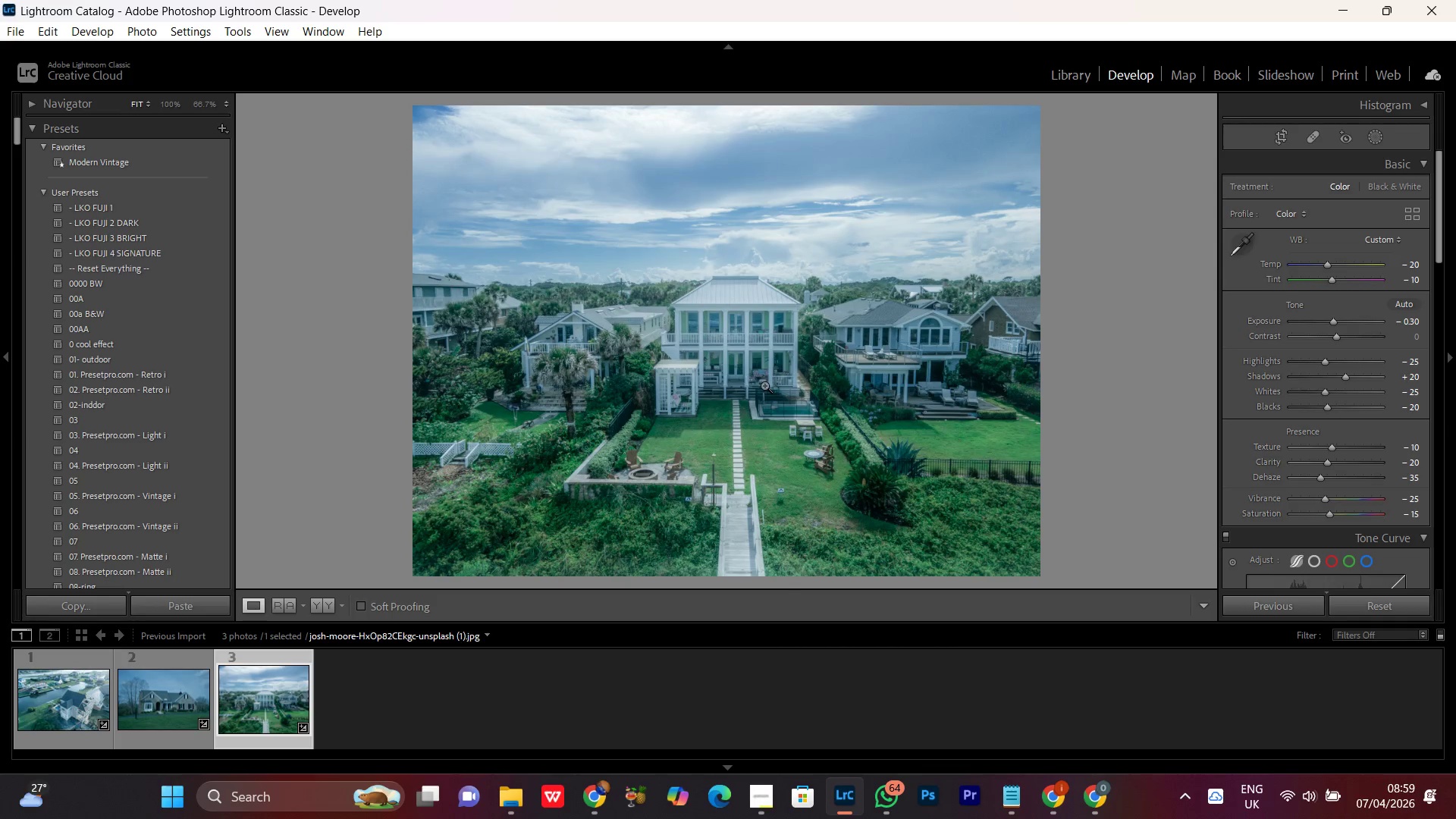 
double_click([764, 385])
 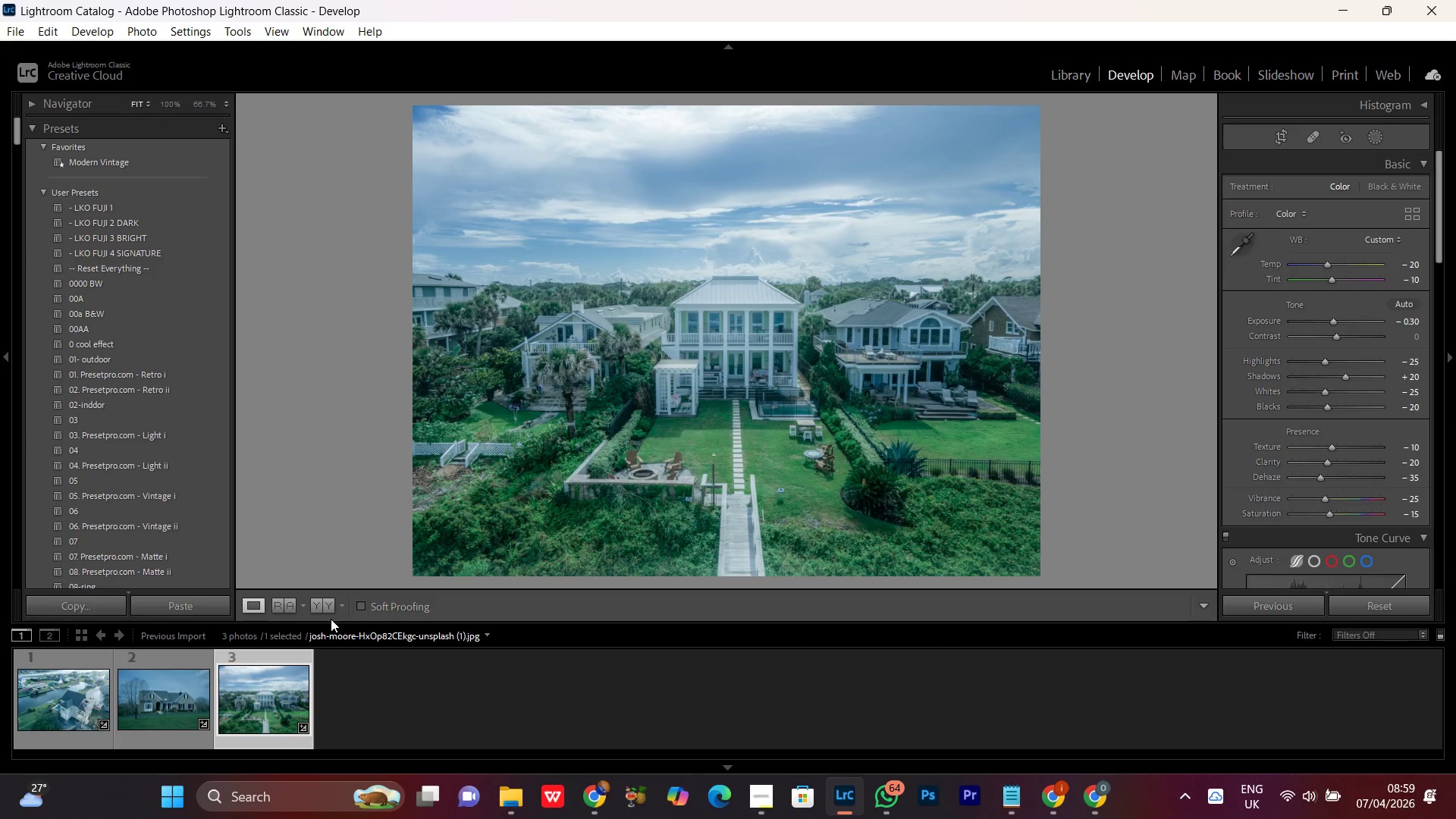 
left_click([326, 604])
 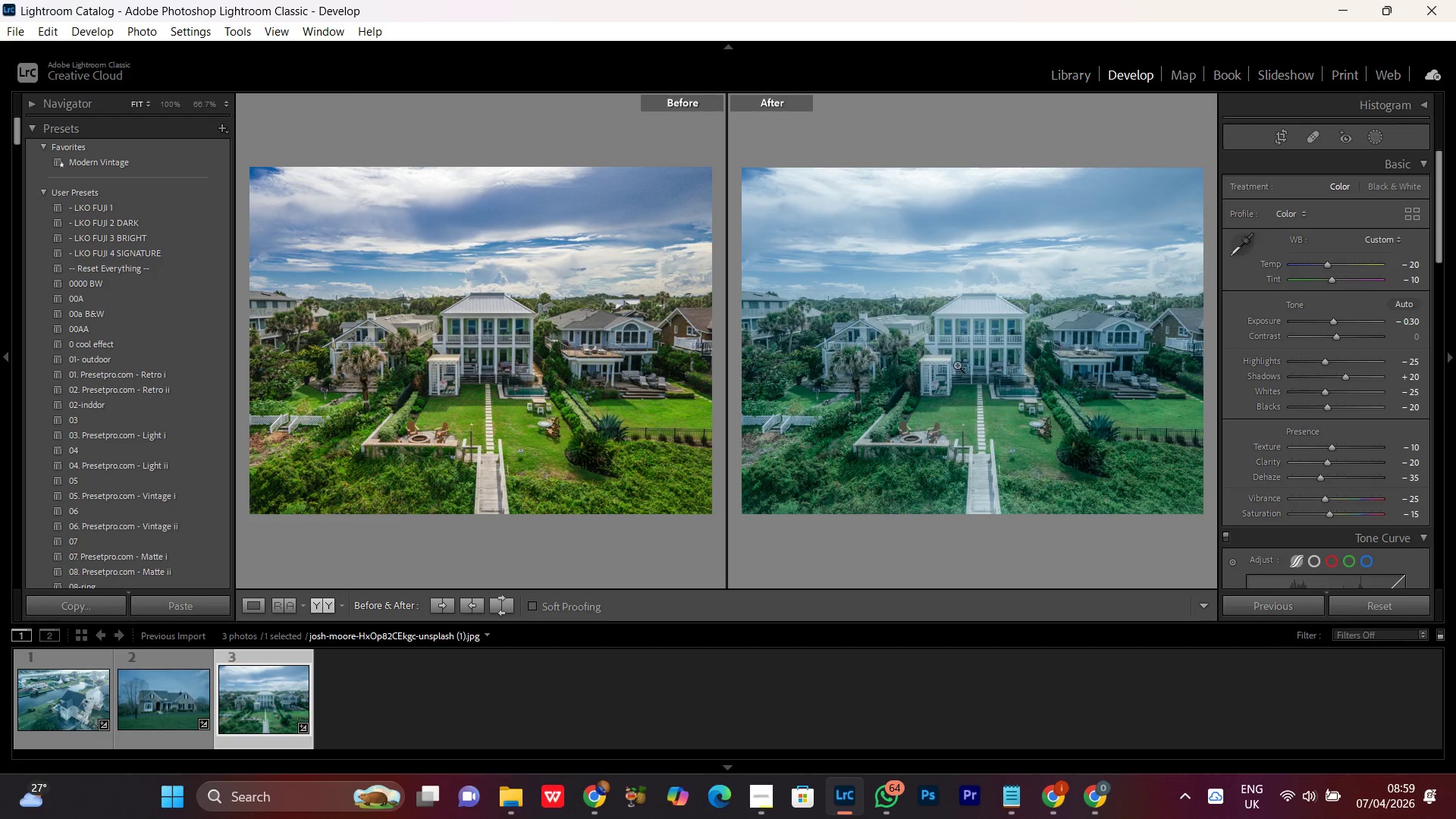 
wait(6.19)
 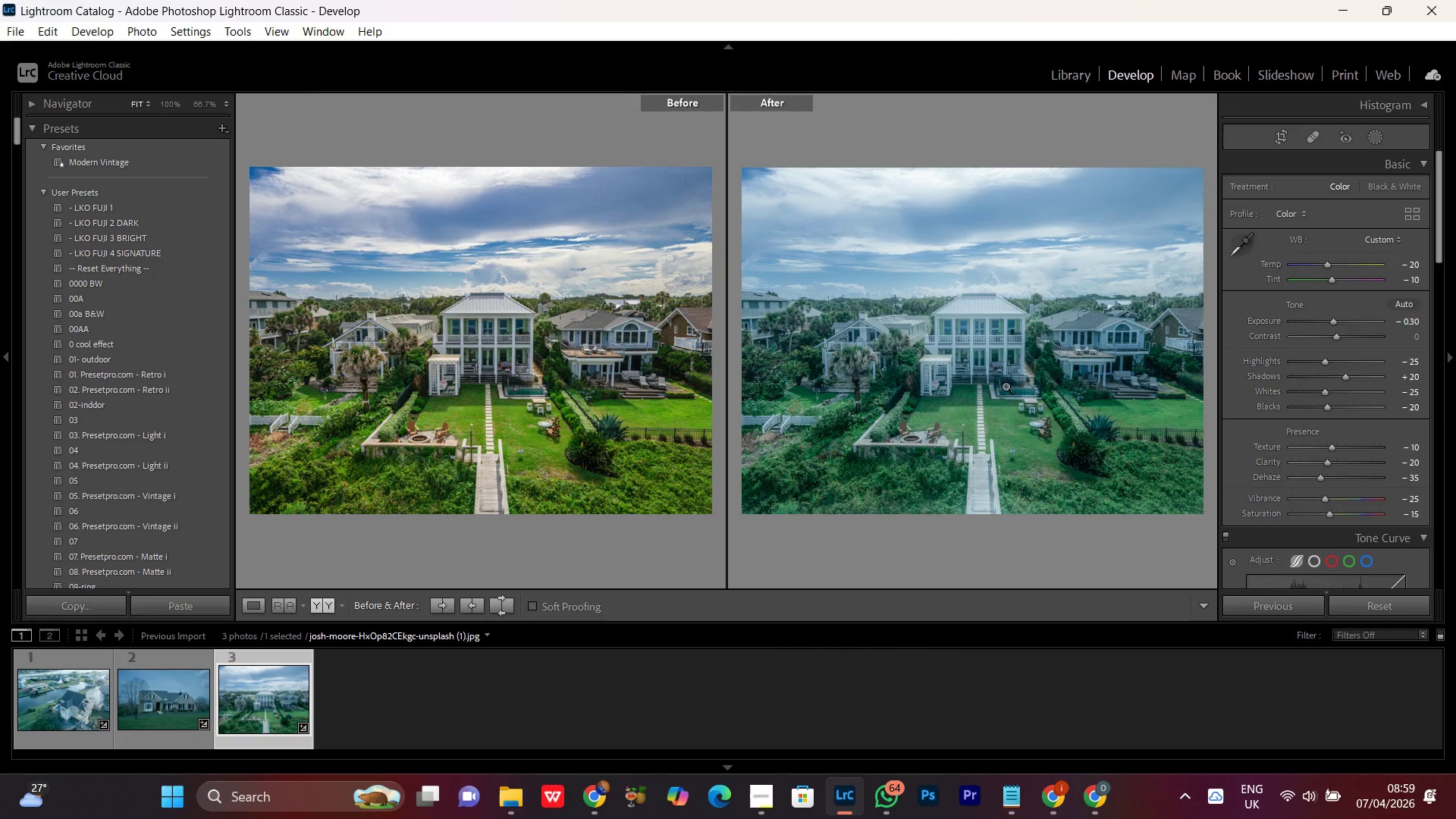 
double_click([993, 374])
 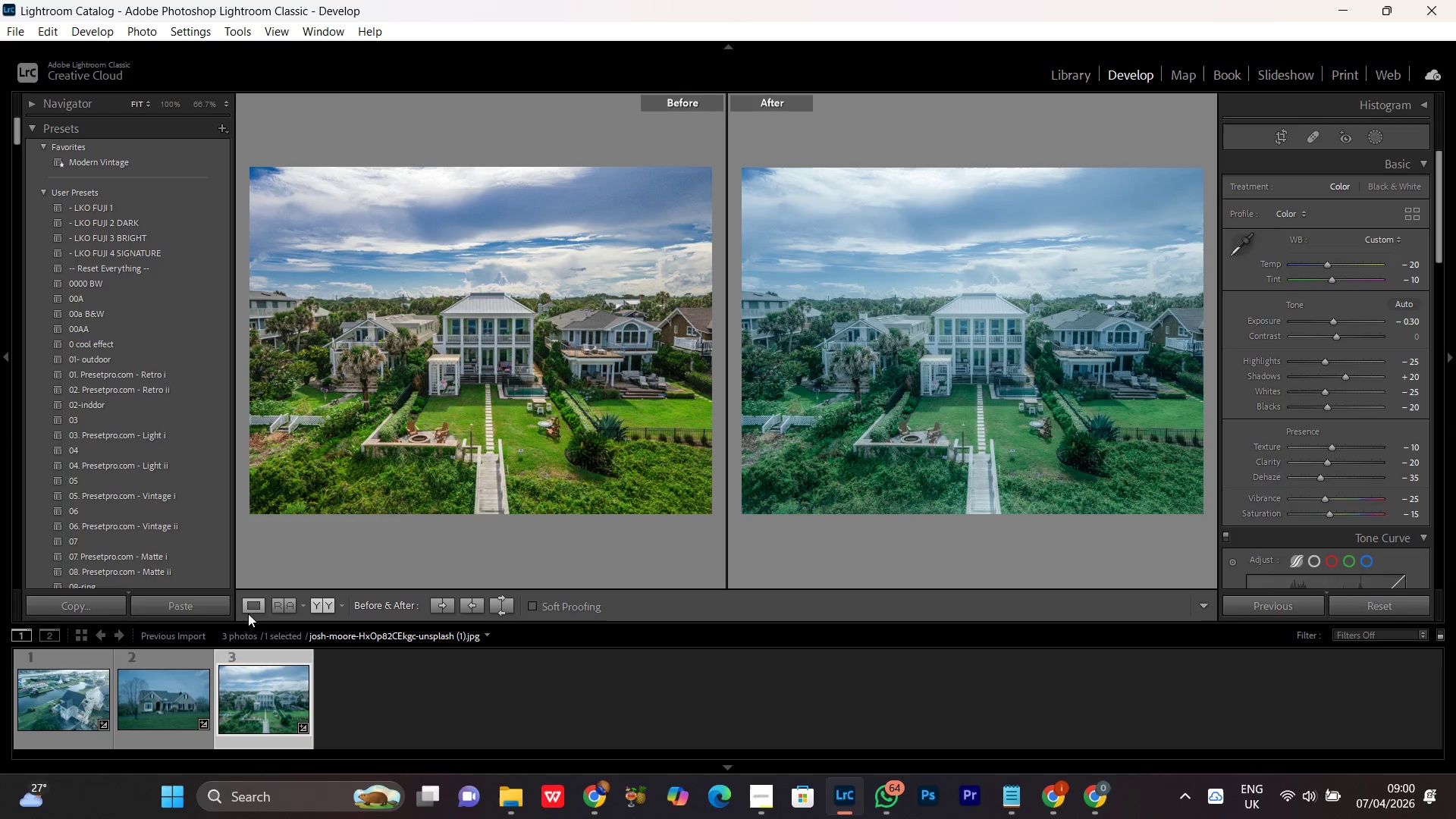 
left_click([254, 608])
 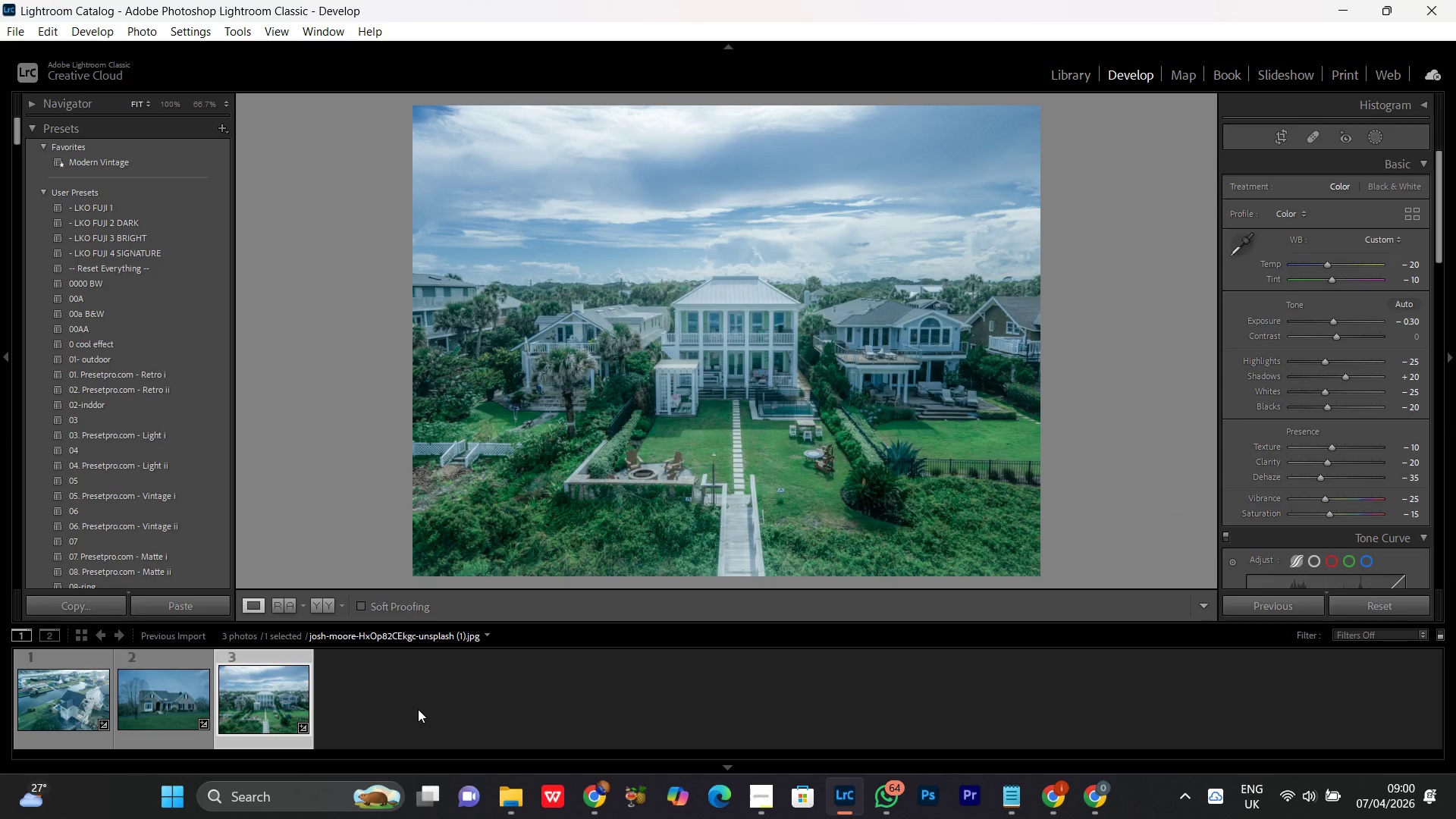 
left_click([418, 709])
 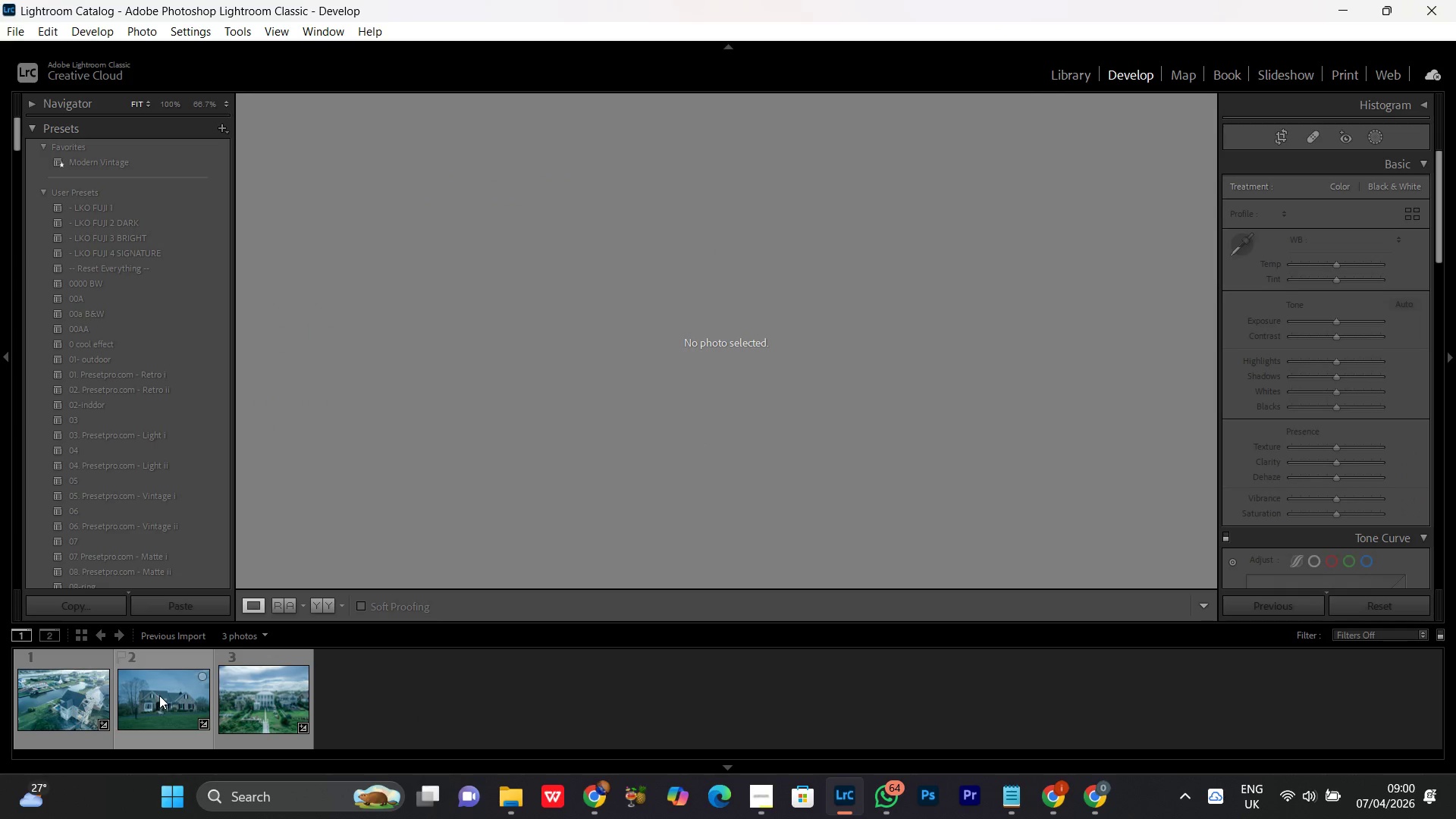 
double_click([159, 695])
 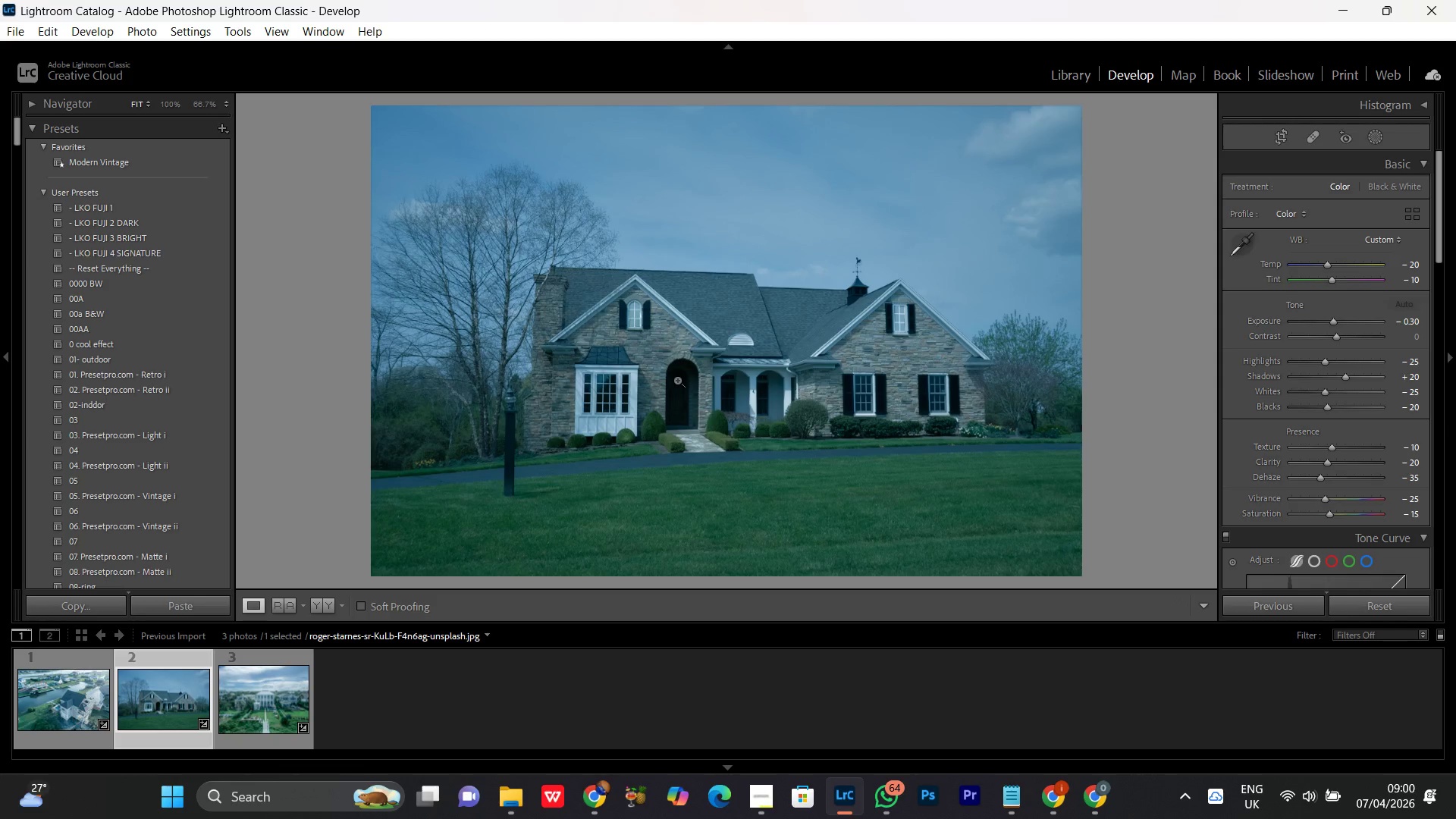 
mouse_move([105, 704])
 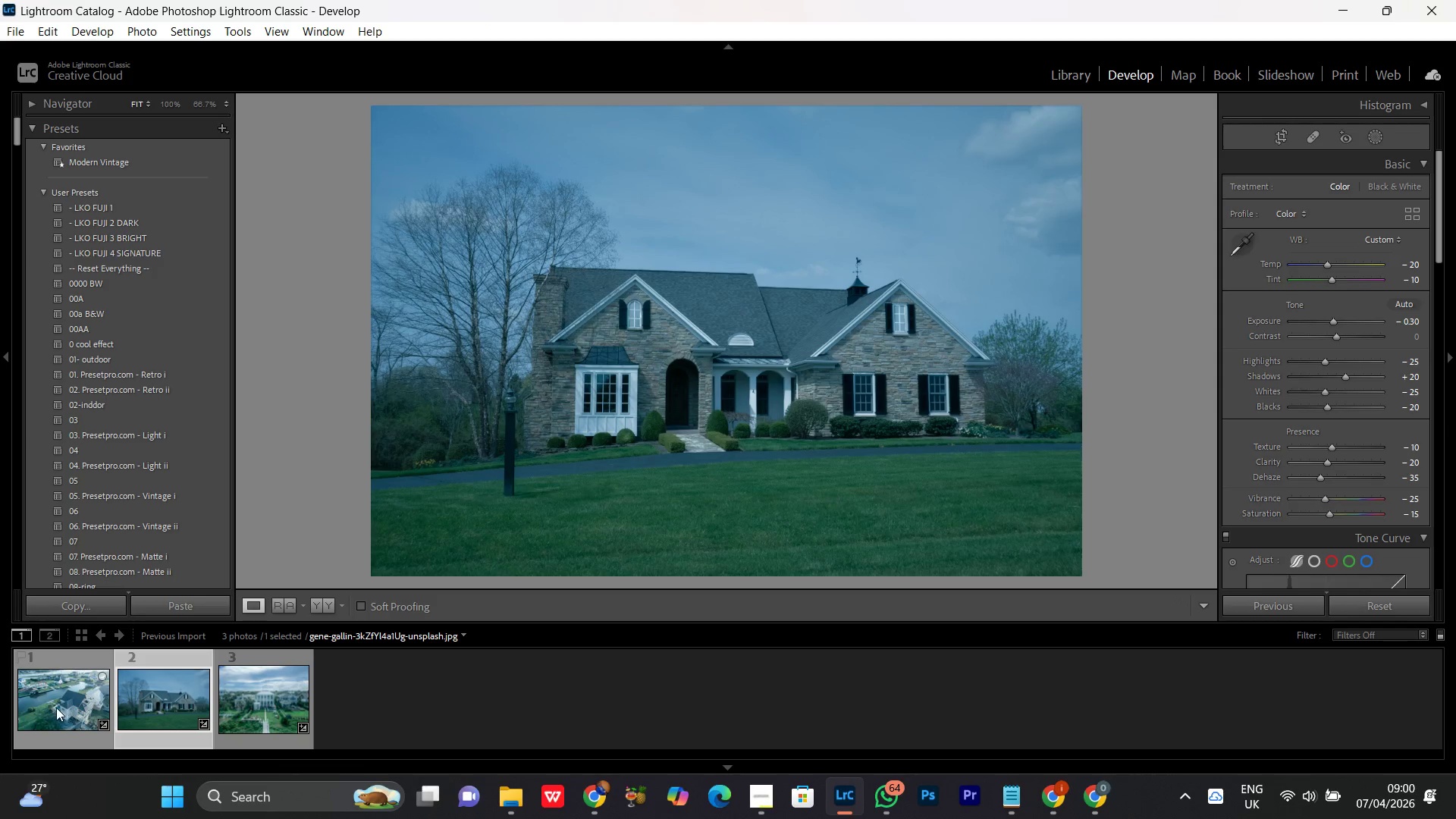 
double_click([56, 708])
 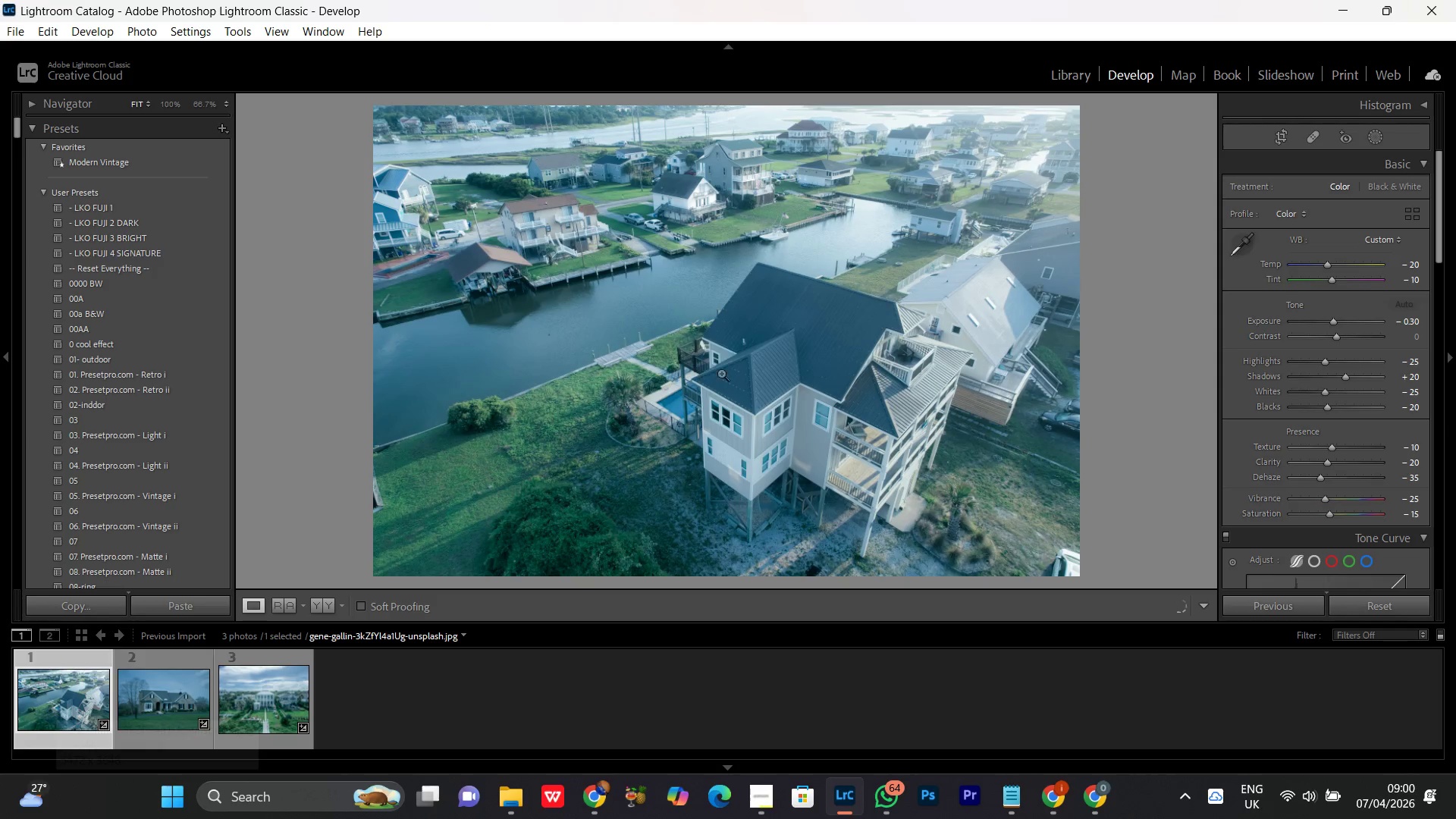 
double_click([819, 392])
 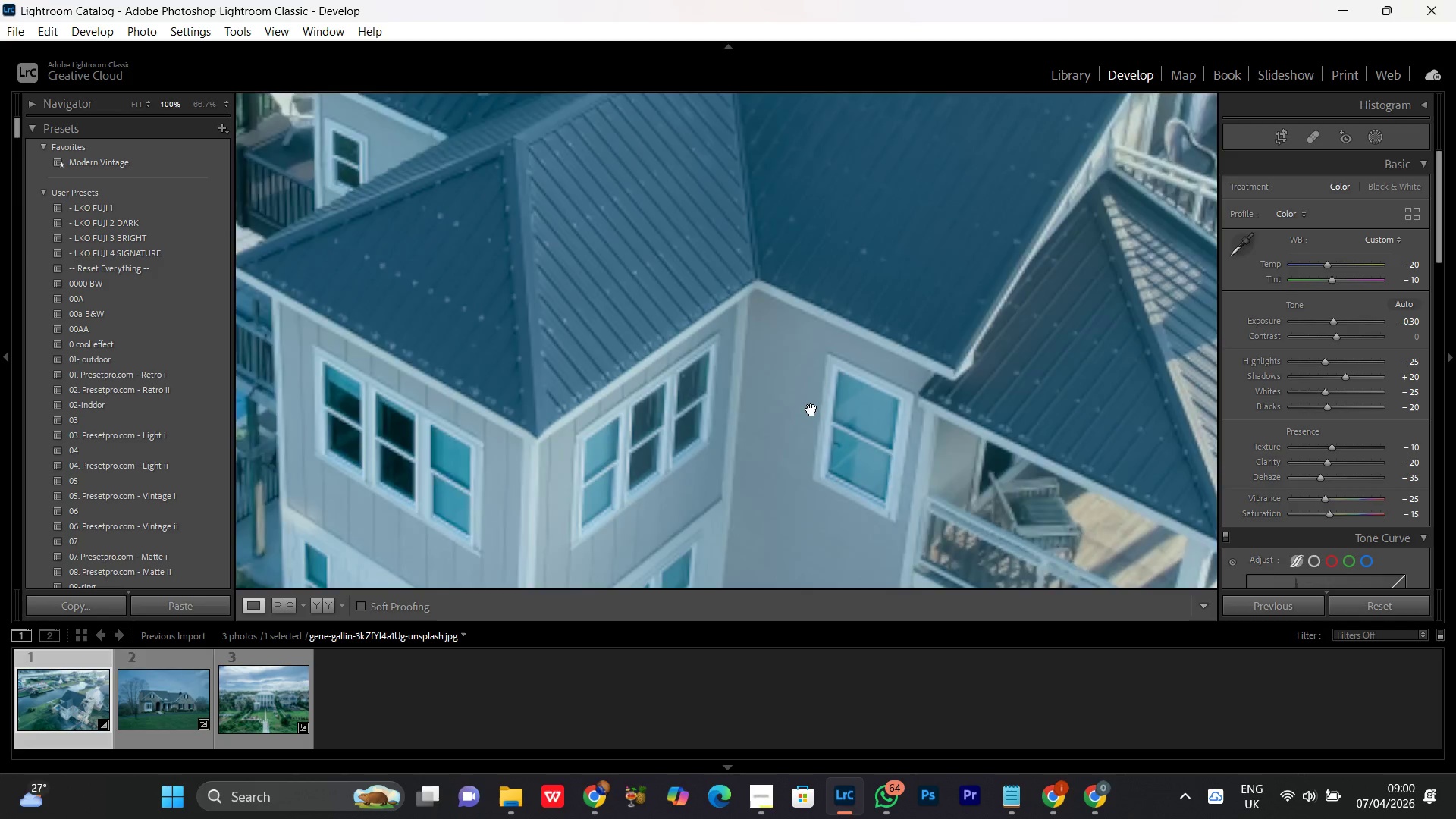 
double_click([811, 410])
 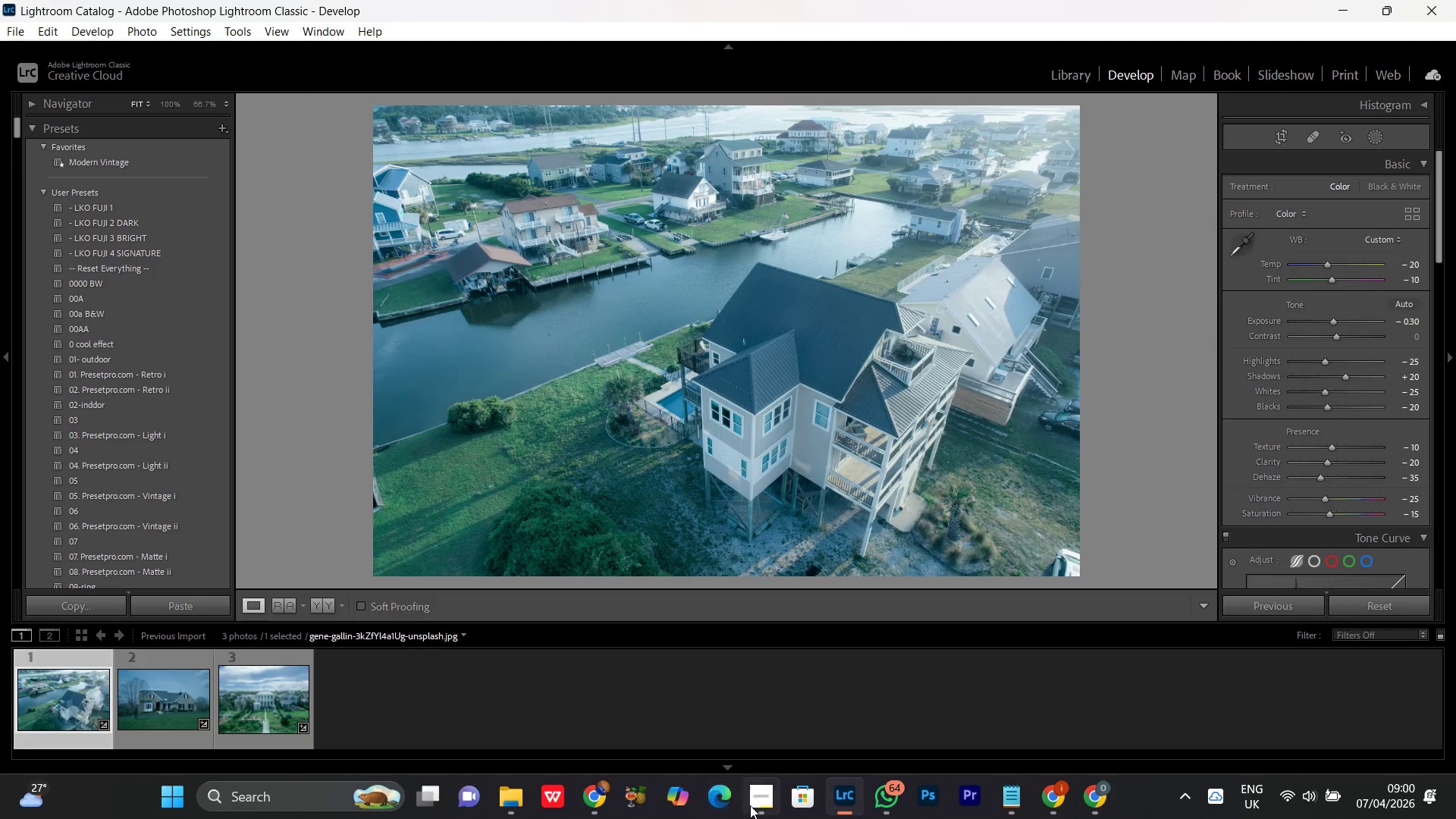 
left_click([751, 805])